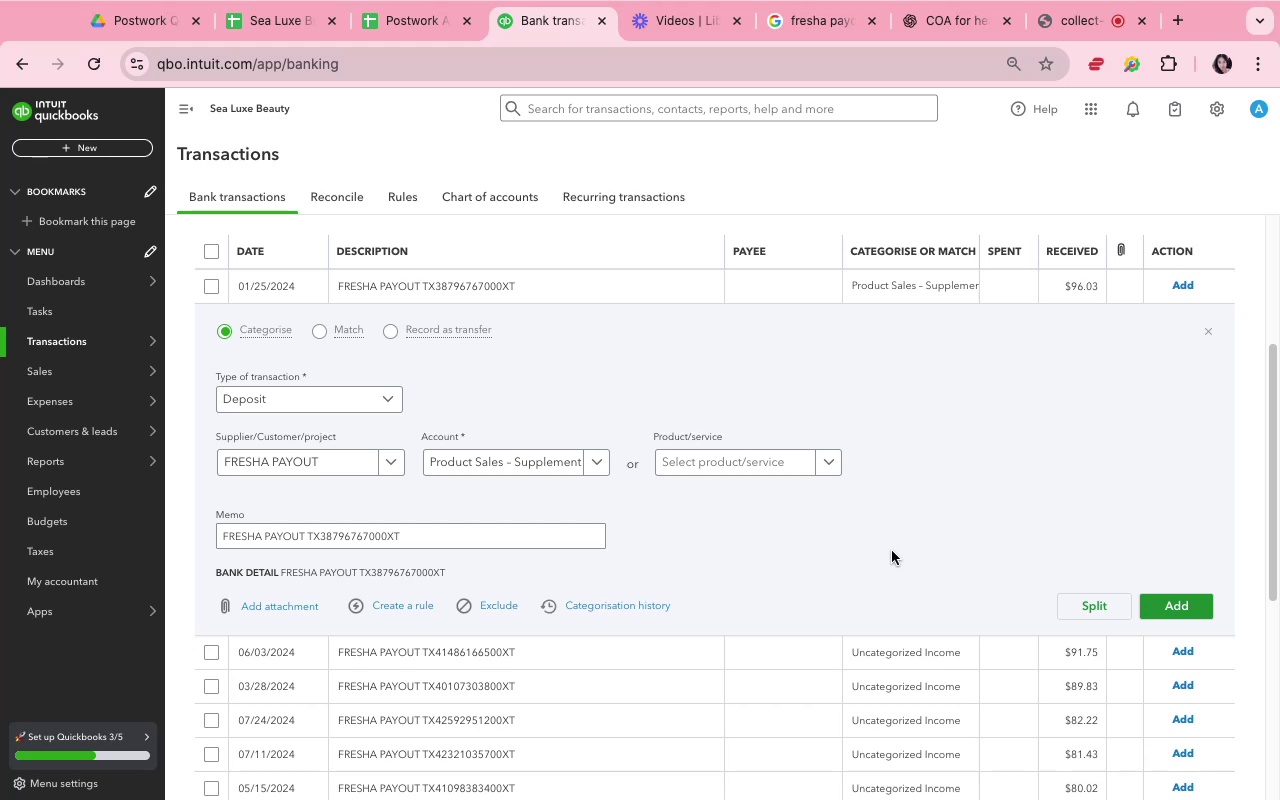 
left_click([904, 552])
 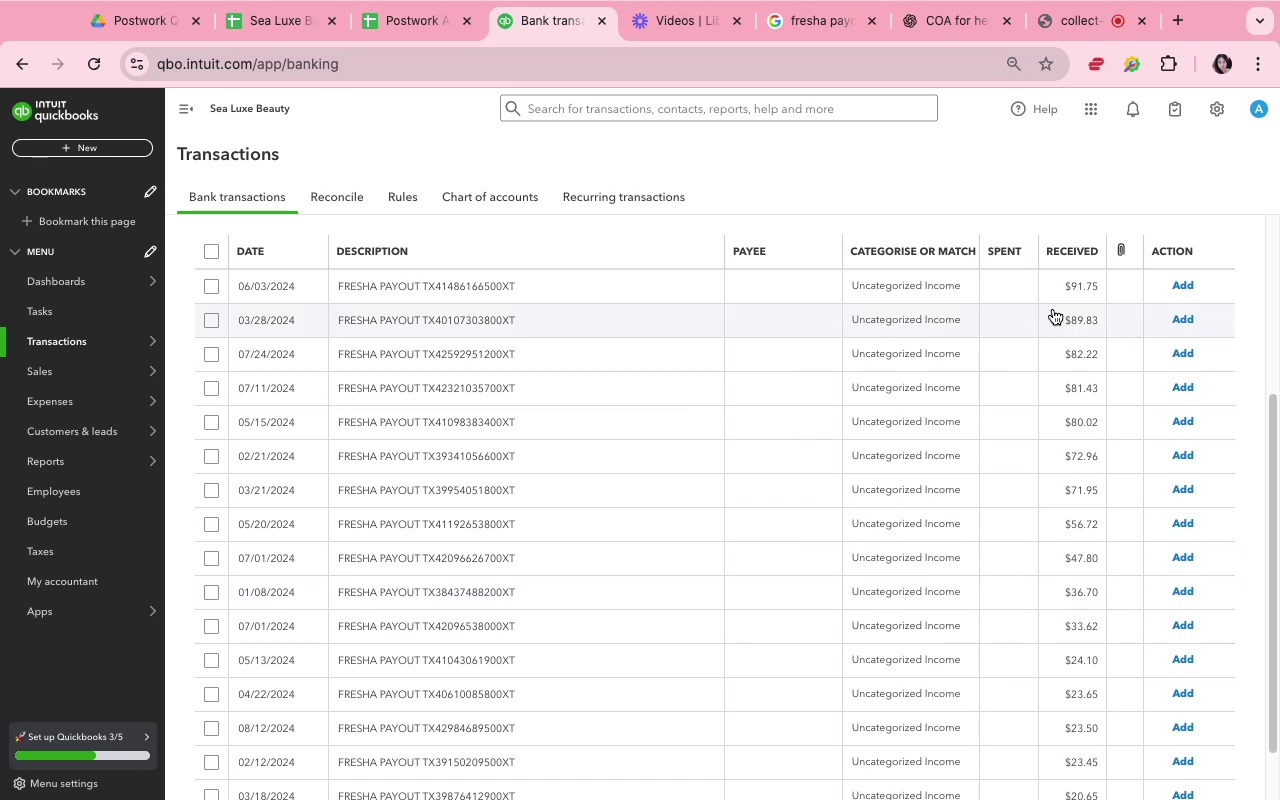 
wait(28.92)
 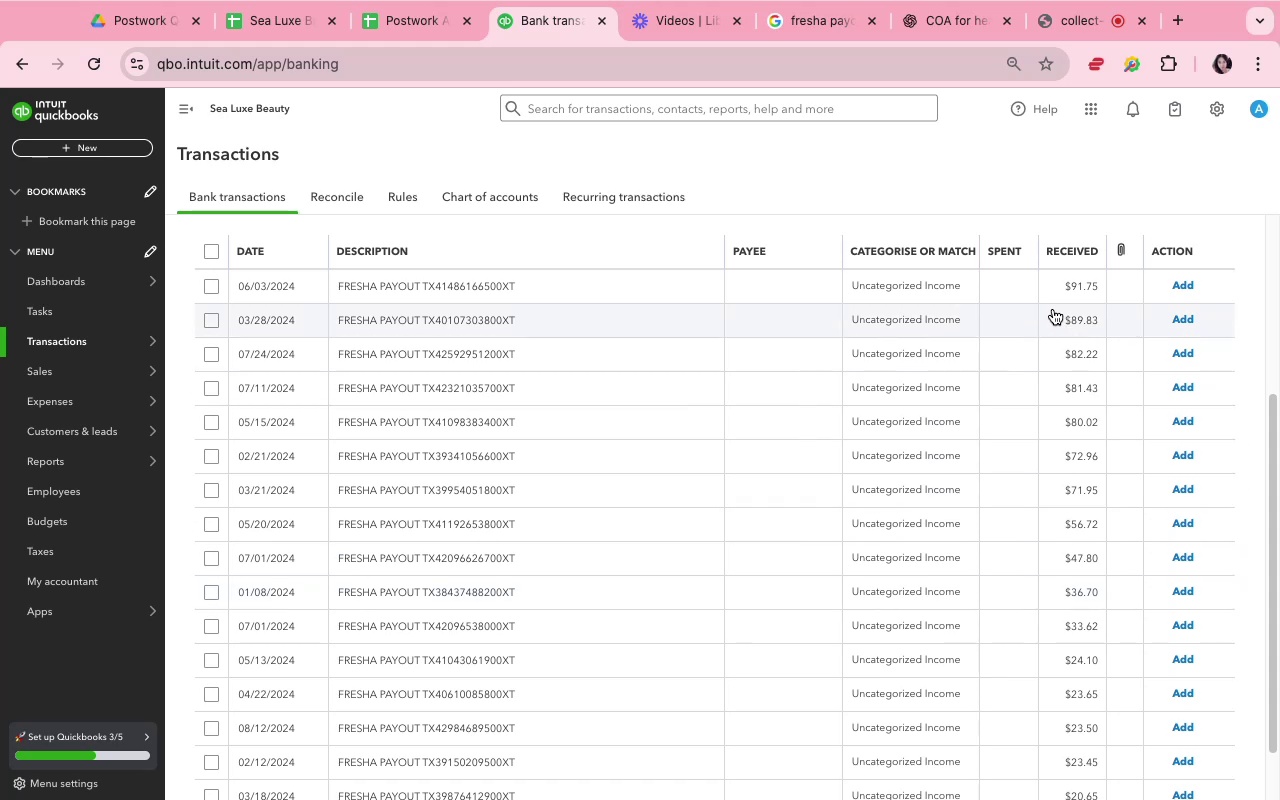 
left_click([948, 280])
 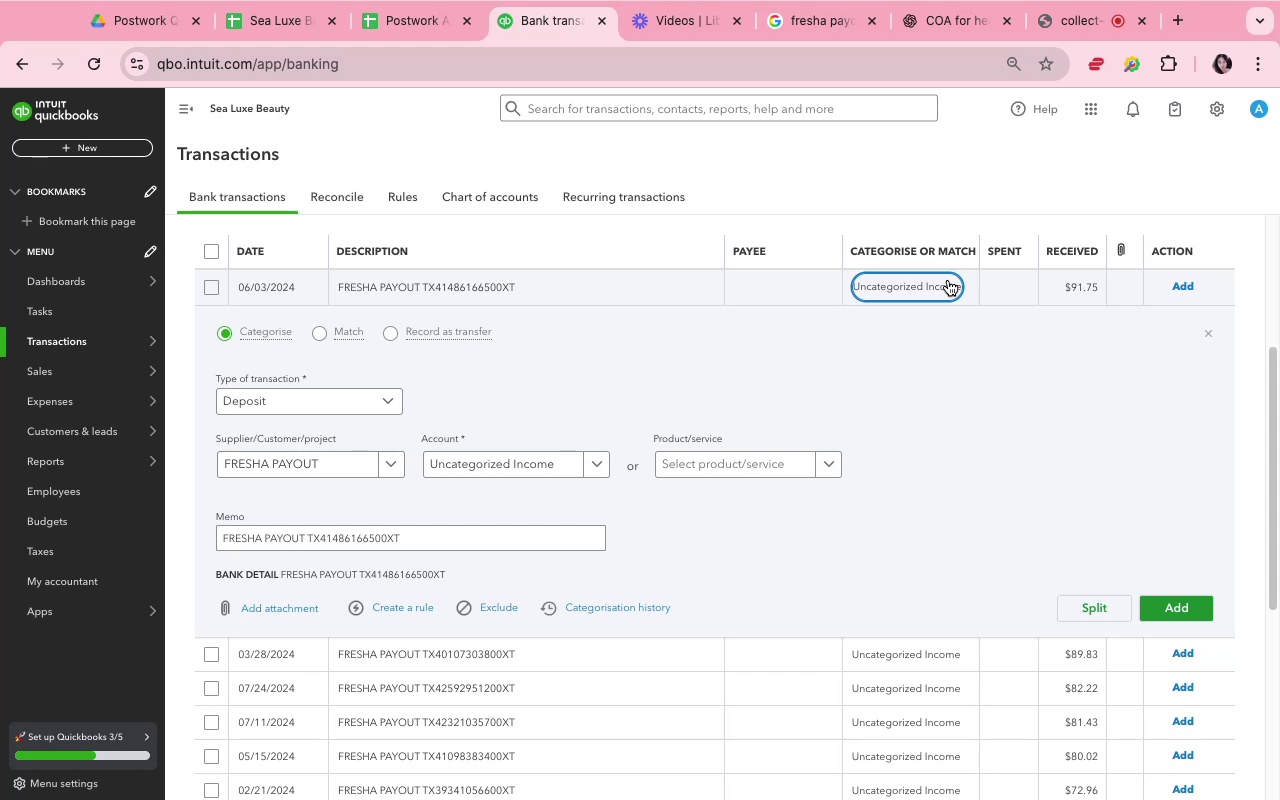 
wait(16.14)
 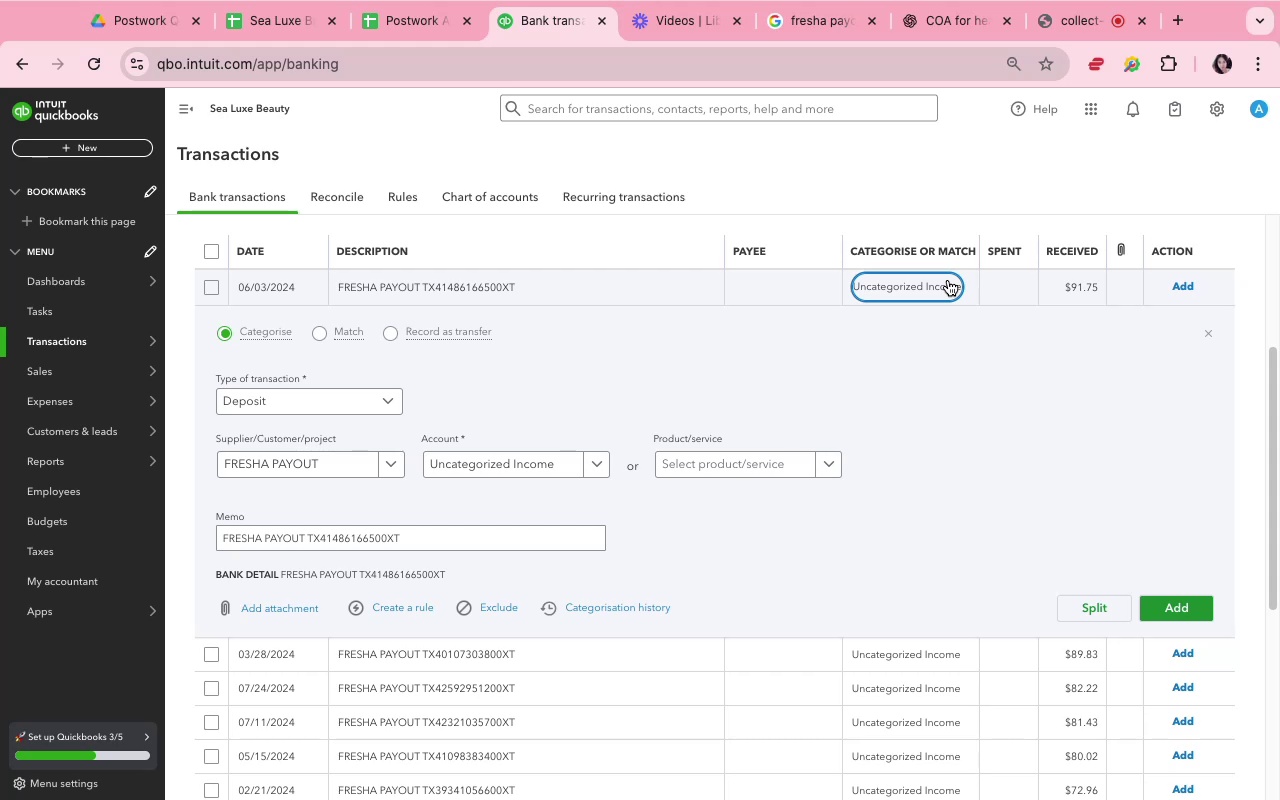 
left_click([591, 467])
 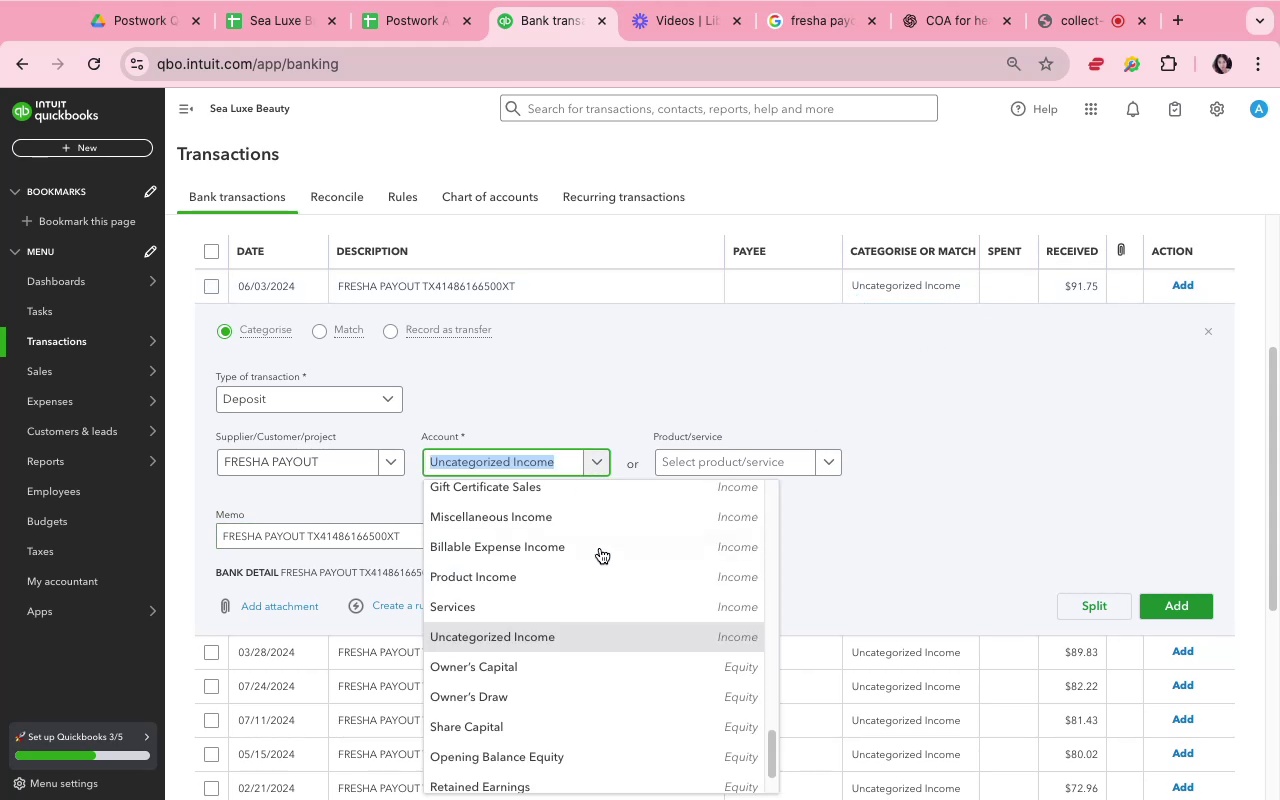 
scroll: coordinate [606, 564], scroll_direction: up, amount: 3.0
 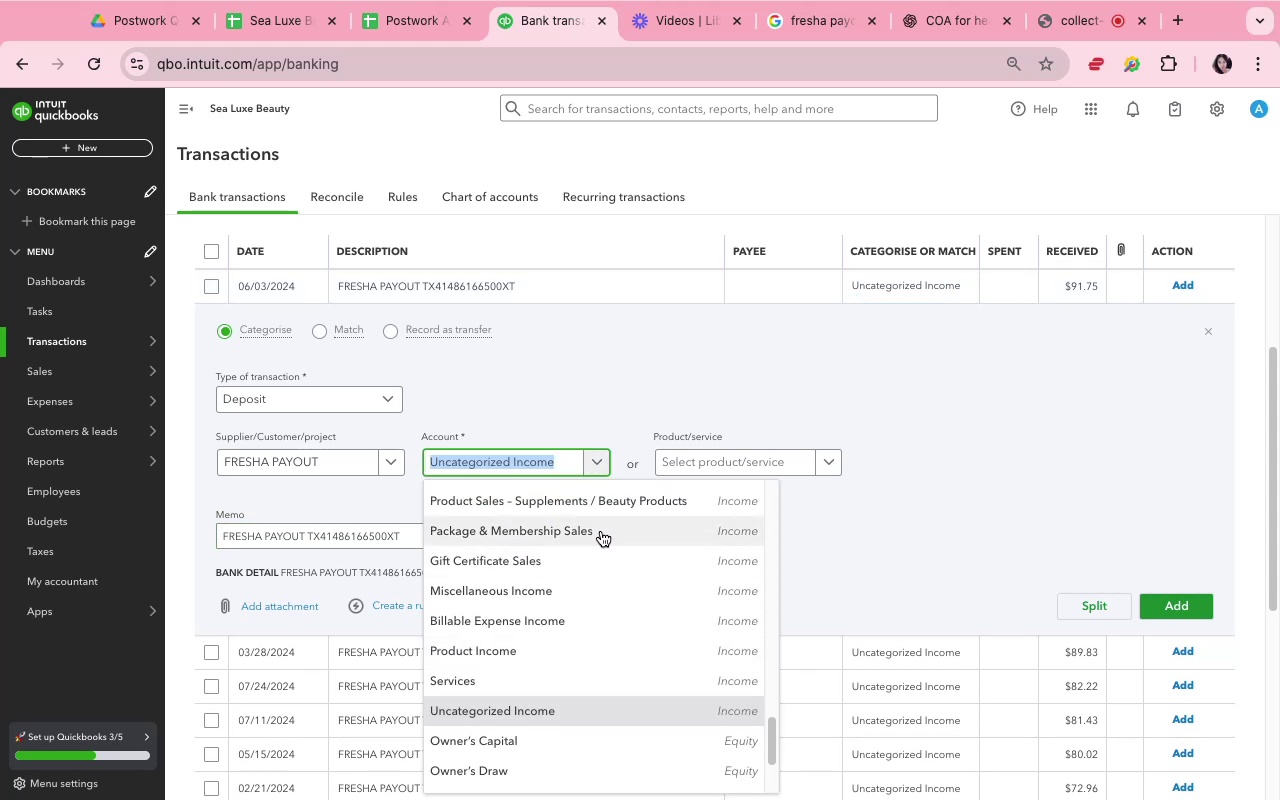 
left_click([606, 508])
 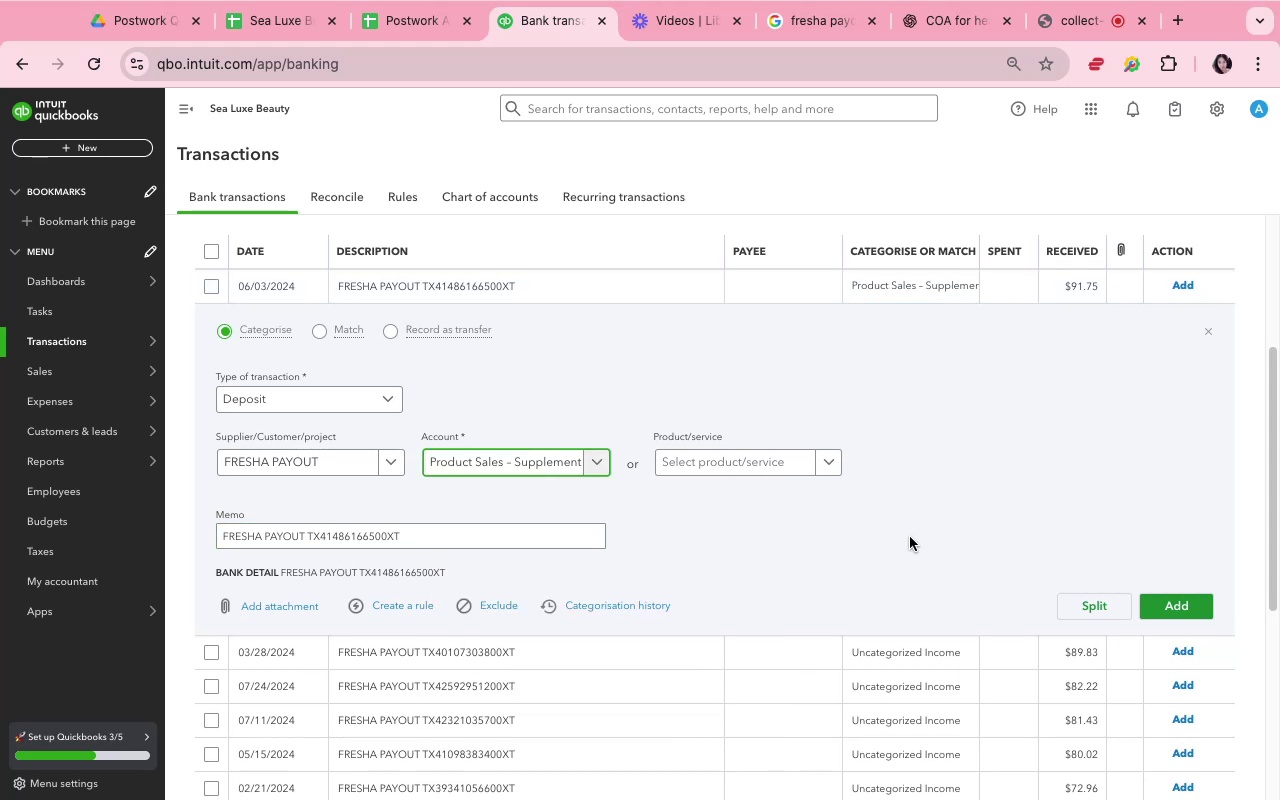 
left_click([911, 537])
 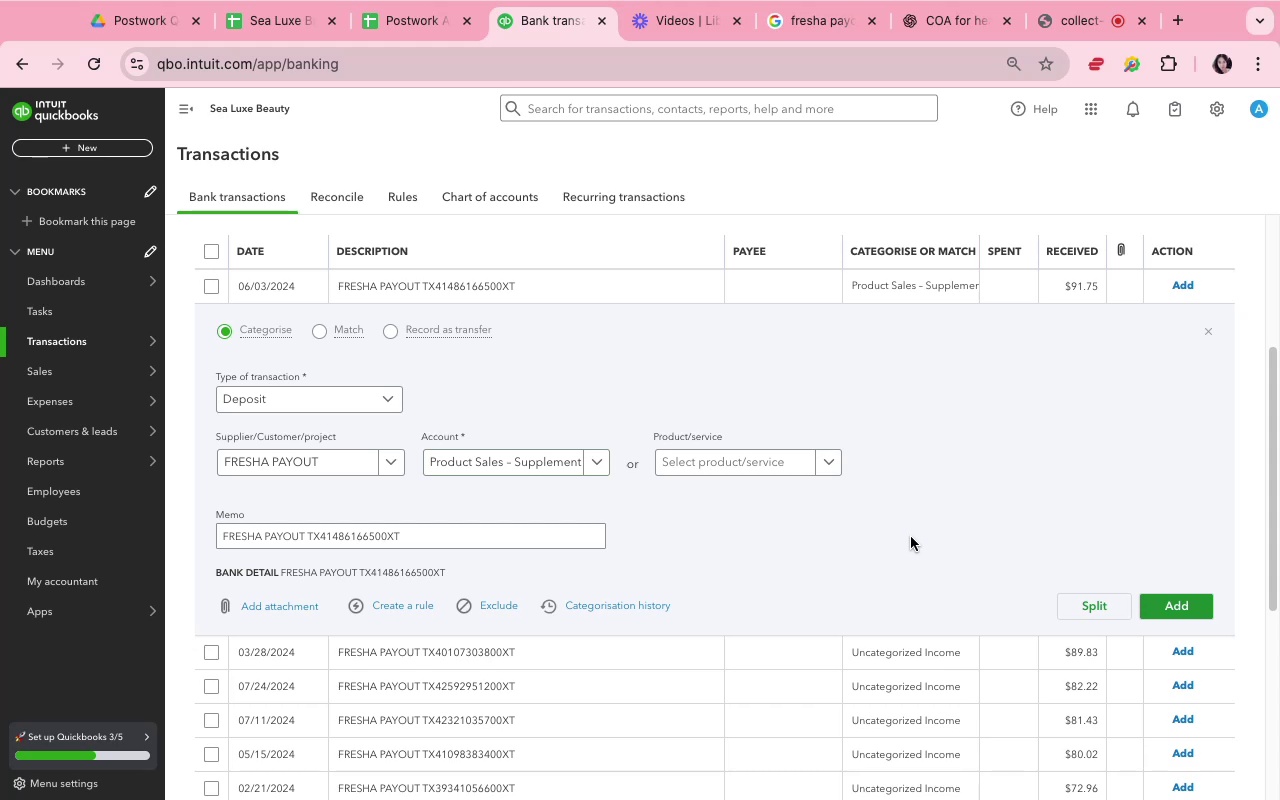 
left_click([911, 537])
 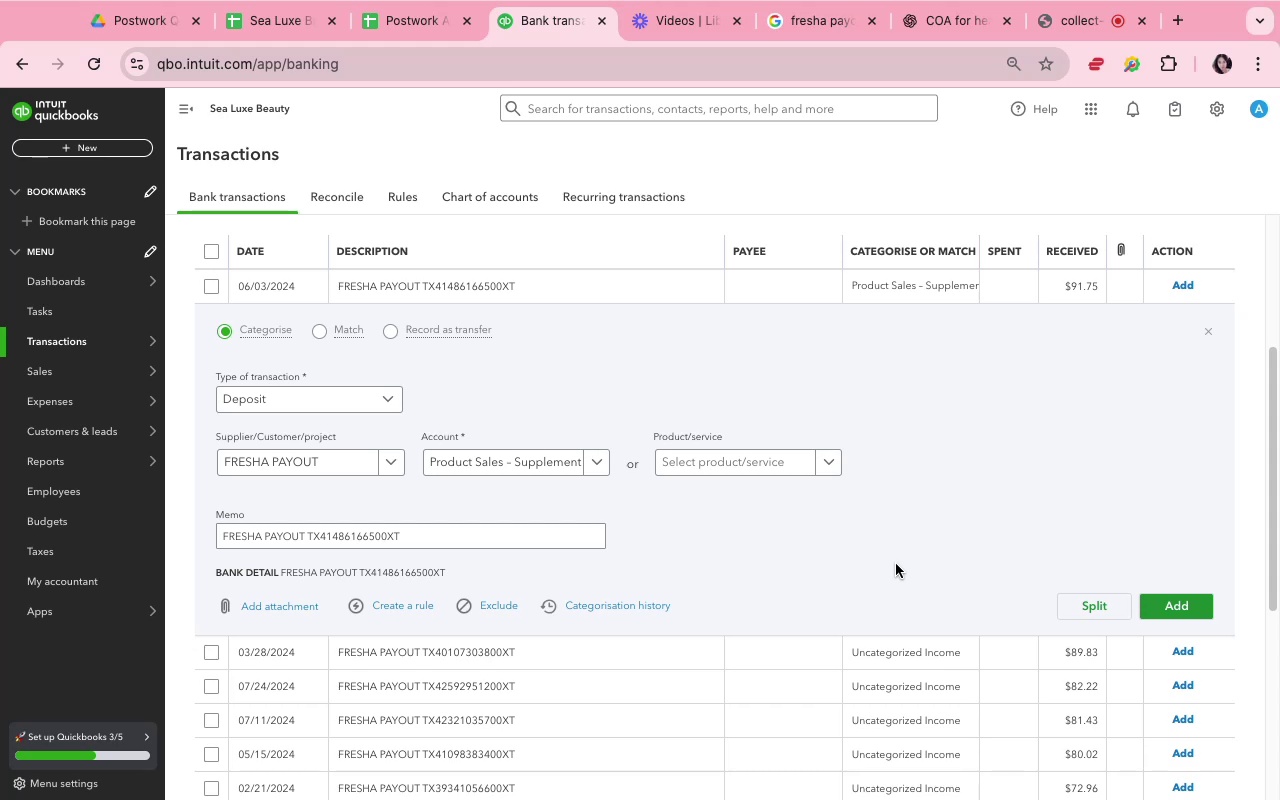 
wait(26.8)
 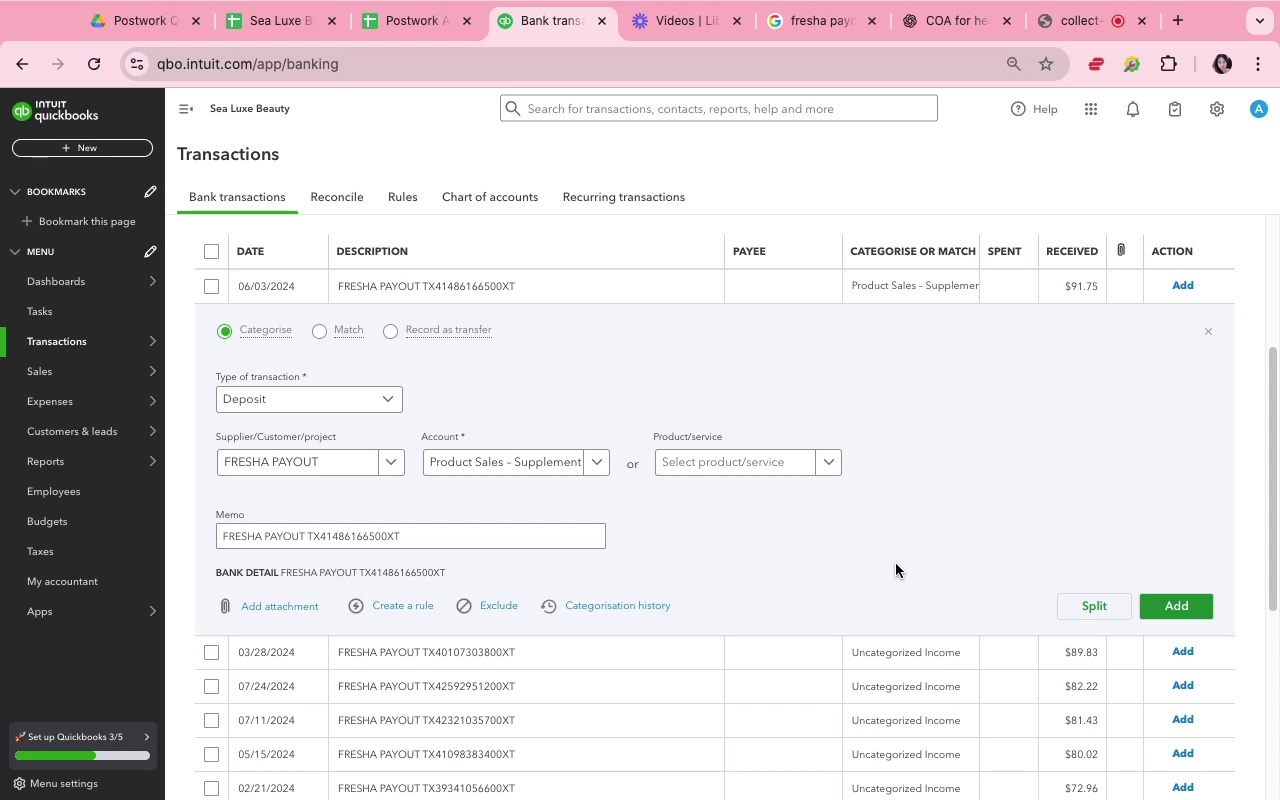 
left_click([905, 566])
 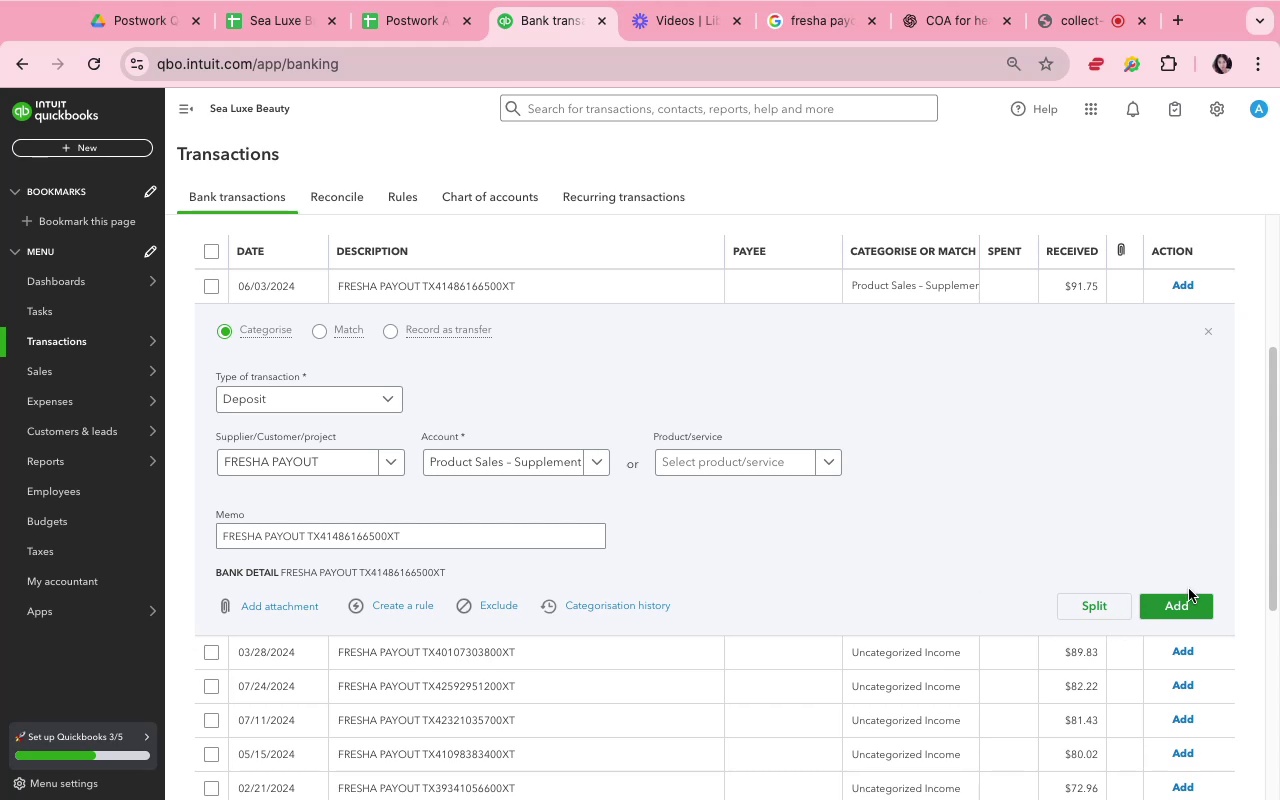 
left_click([1190, 597])
 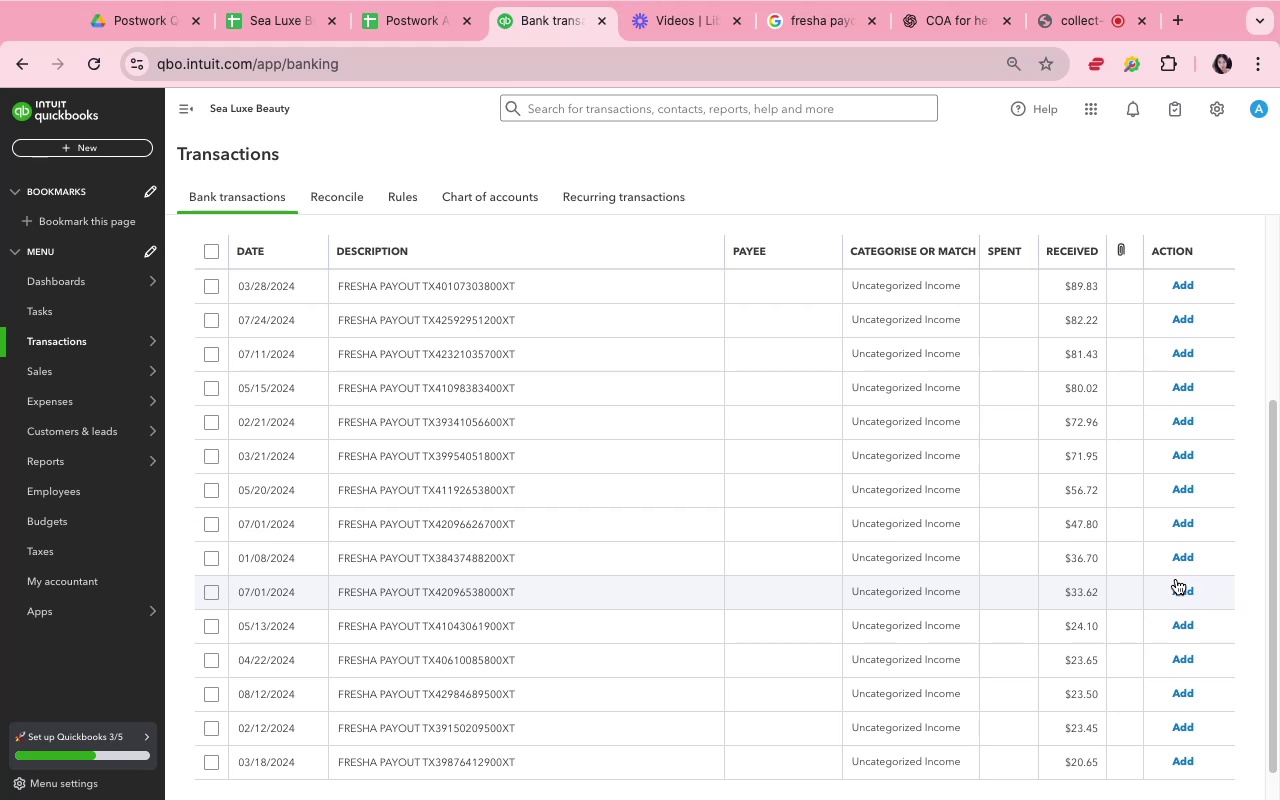 
wait(27.26)
 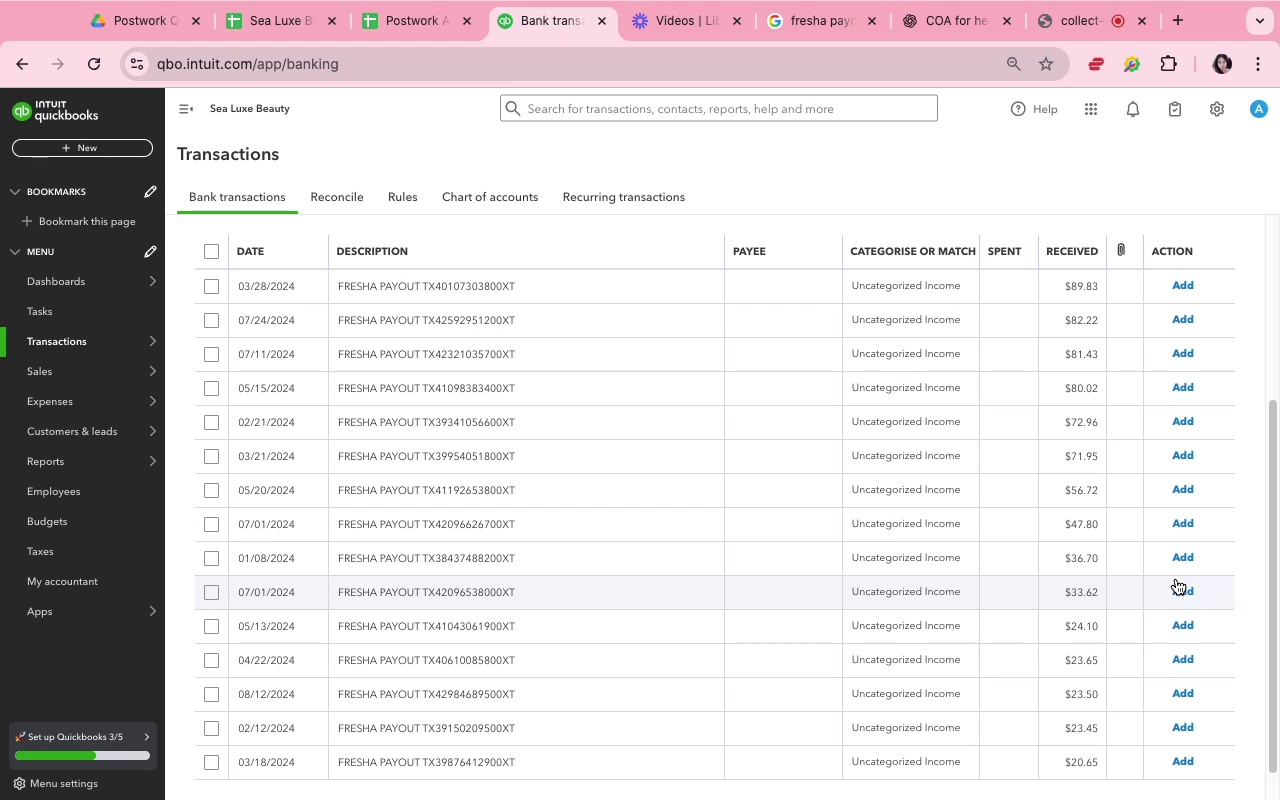 
left_click([861, 271])
 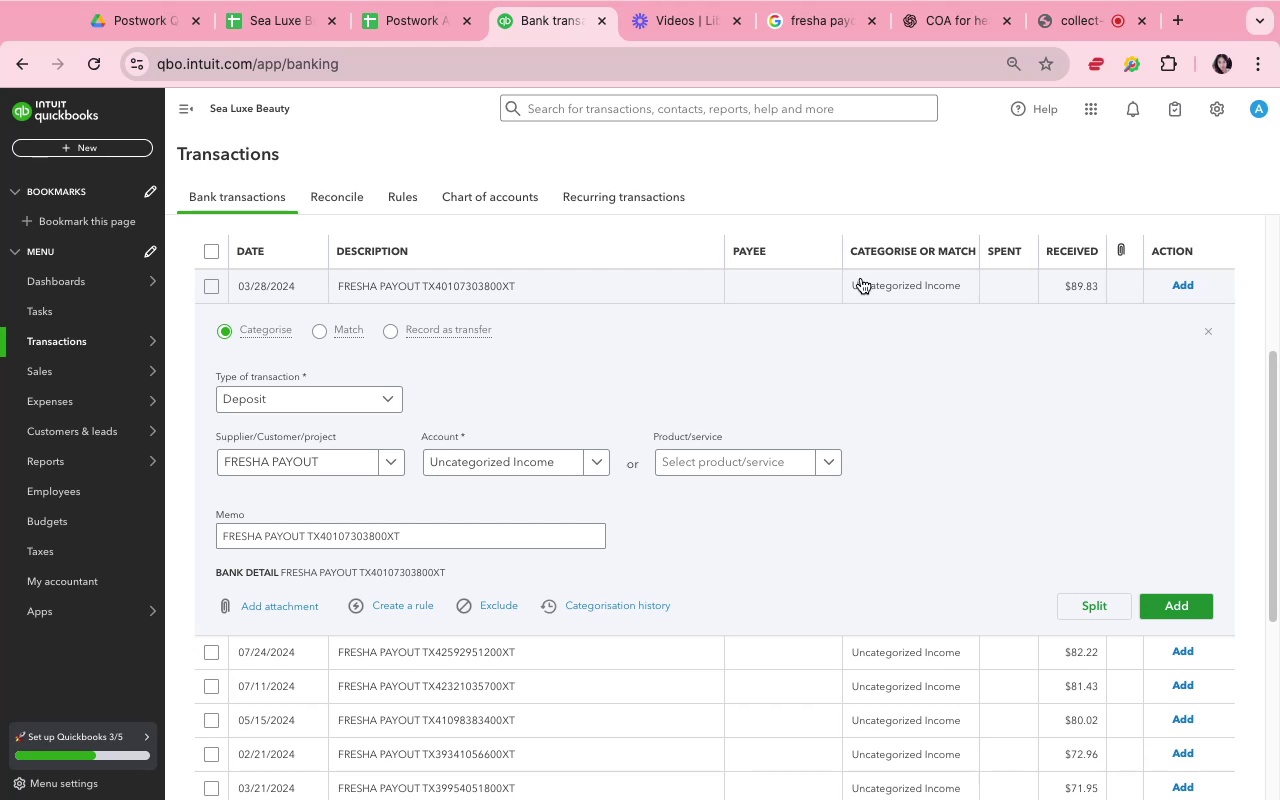 
wait(10.22)
 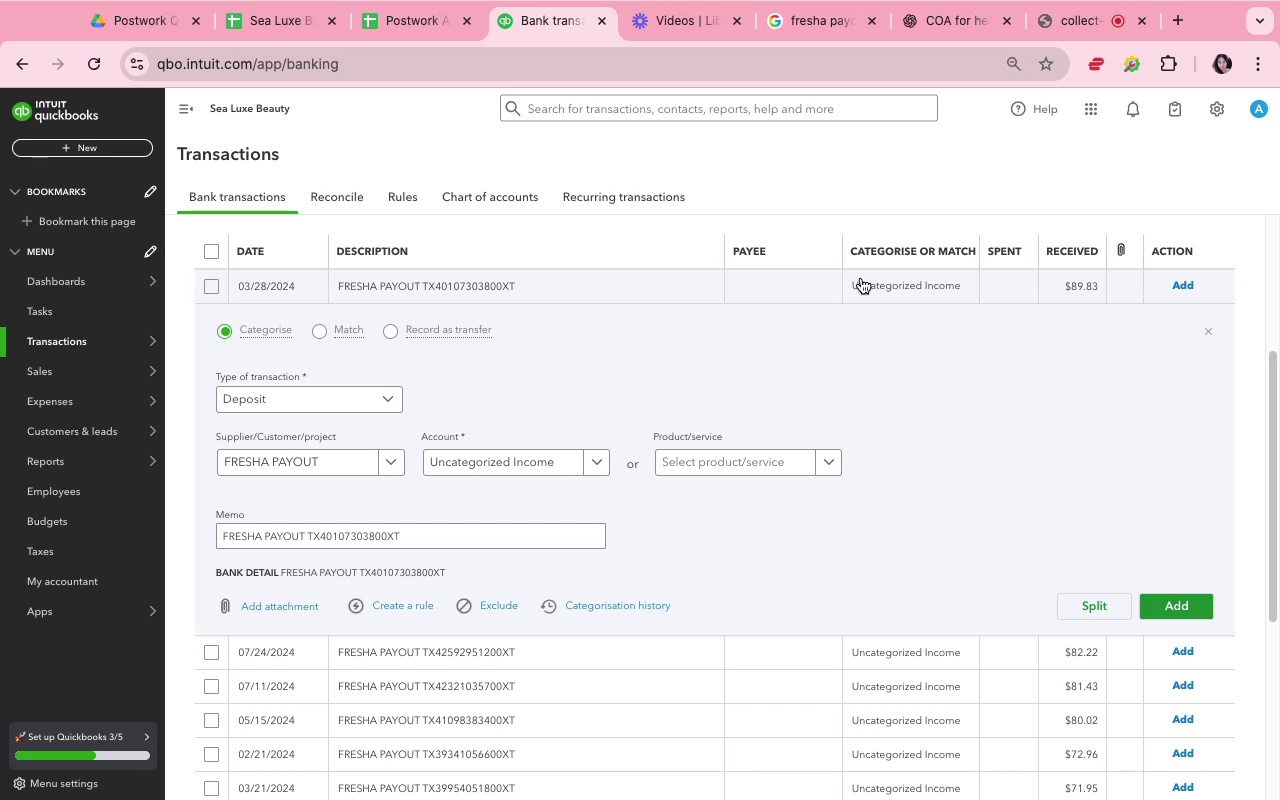 
left_click([596, 474])
 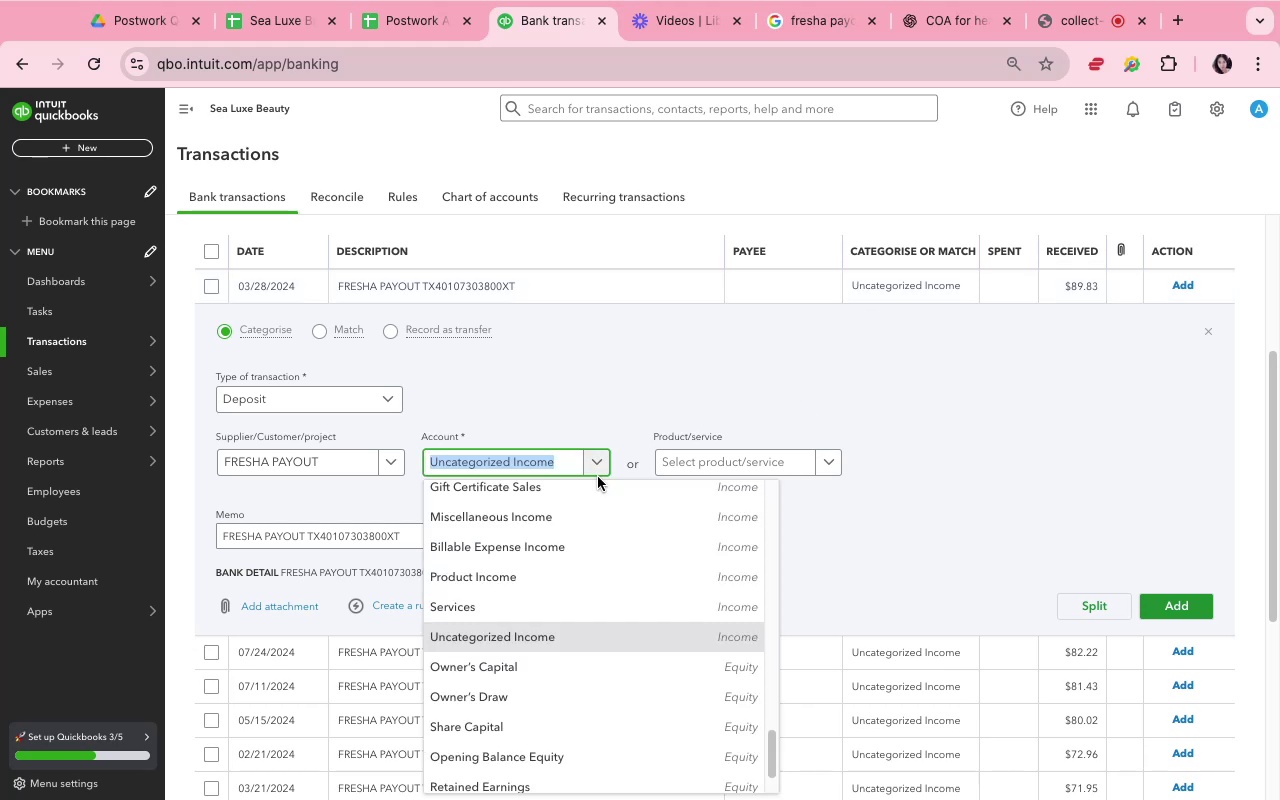 
scroll: coordinate [607, 520], scroll_direction: up, amount: 7.0
 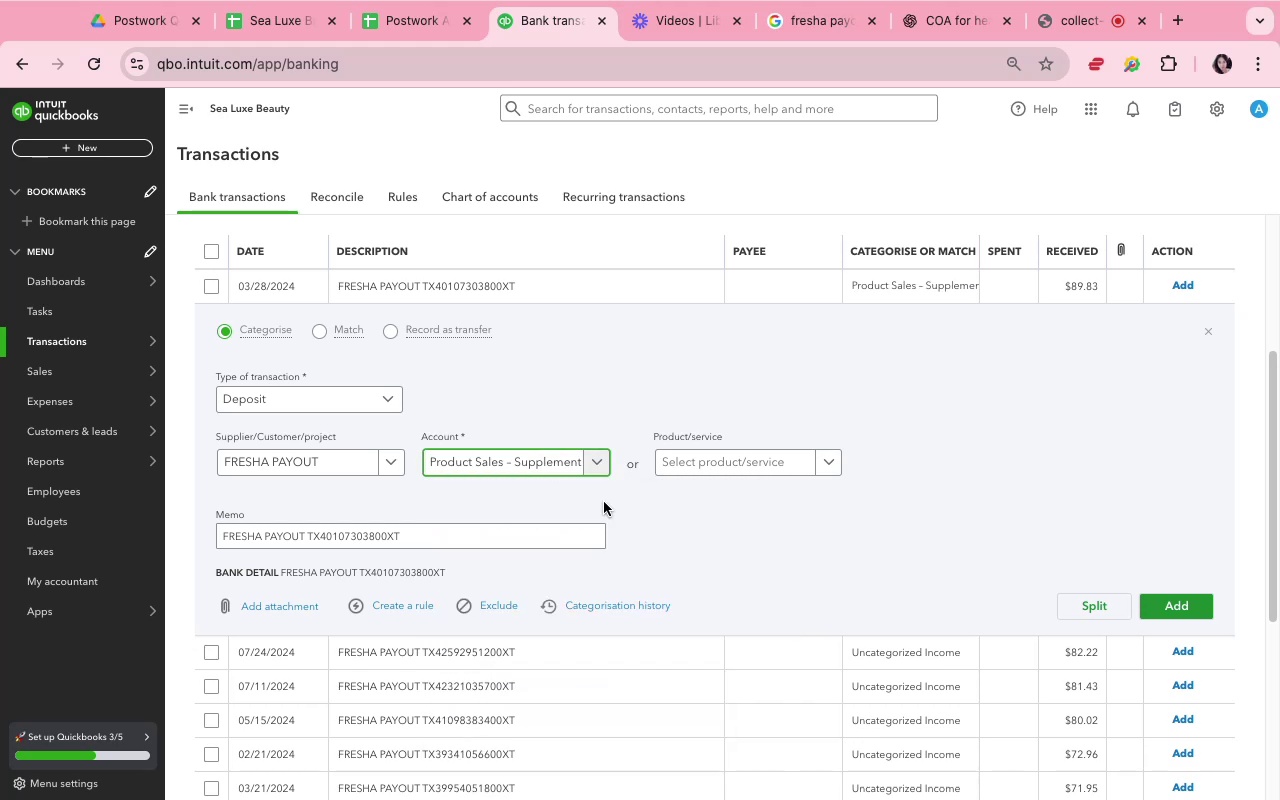 
left_click([641, 518])
 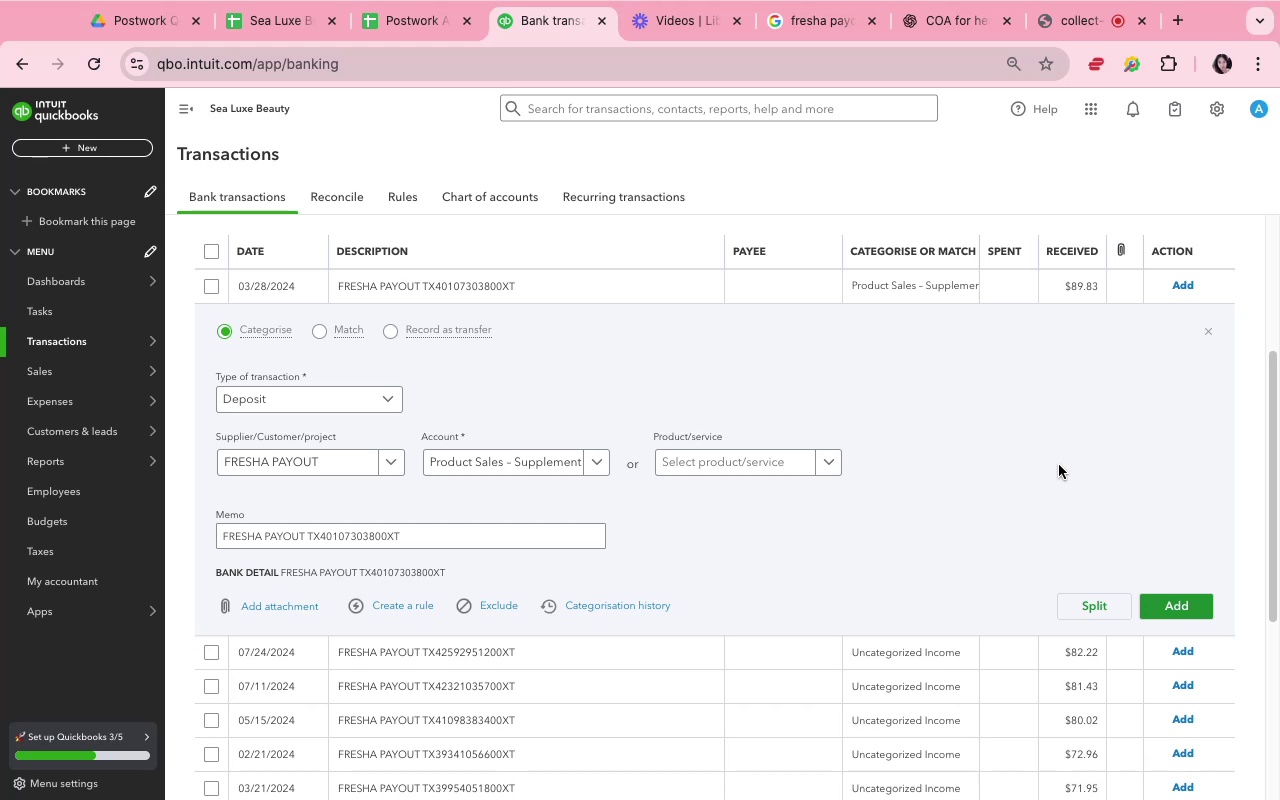 
wait(18.06)
 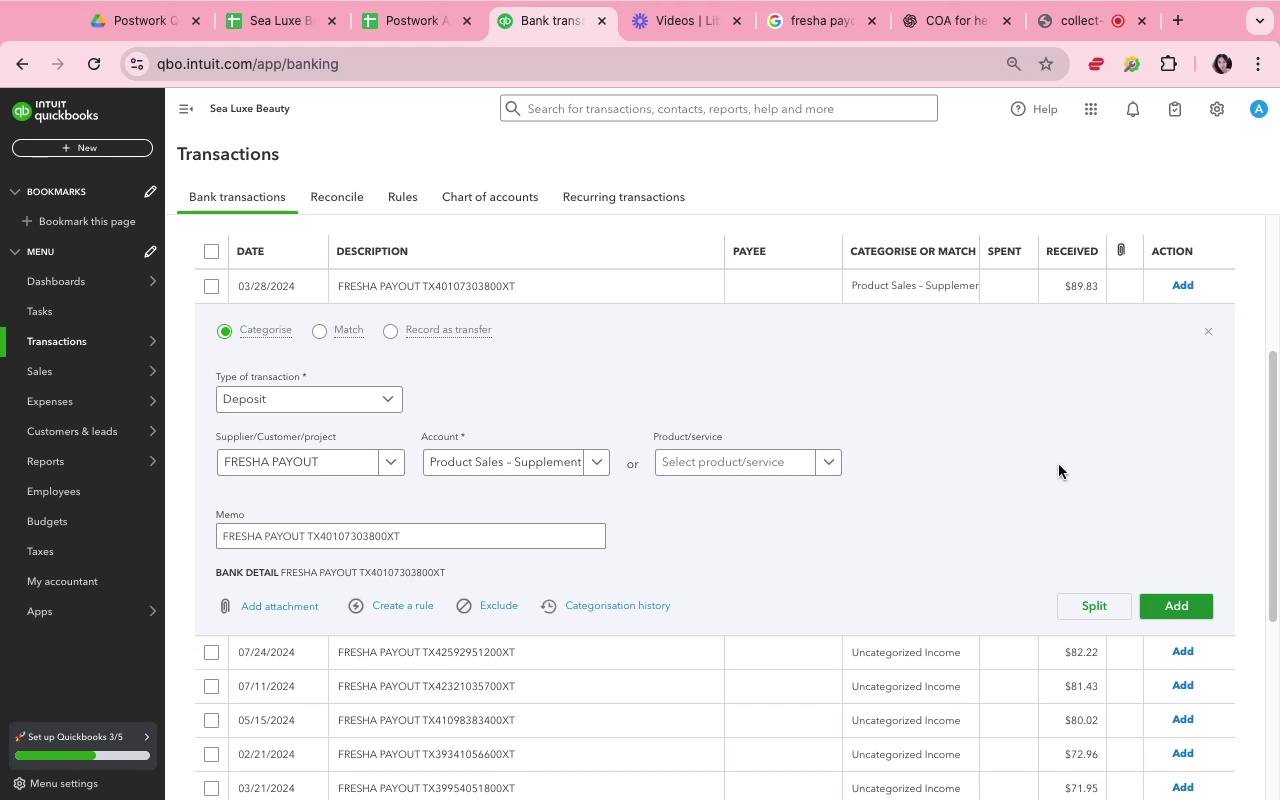 
left_click([1102, 466])
 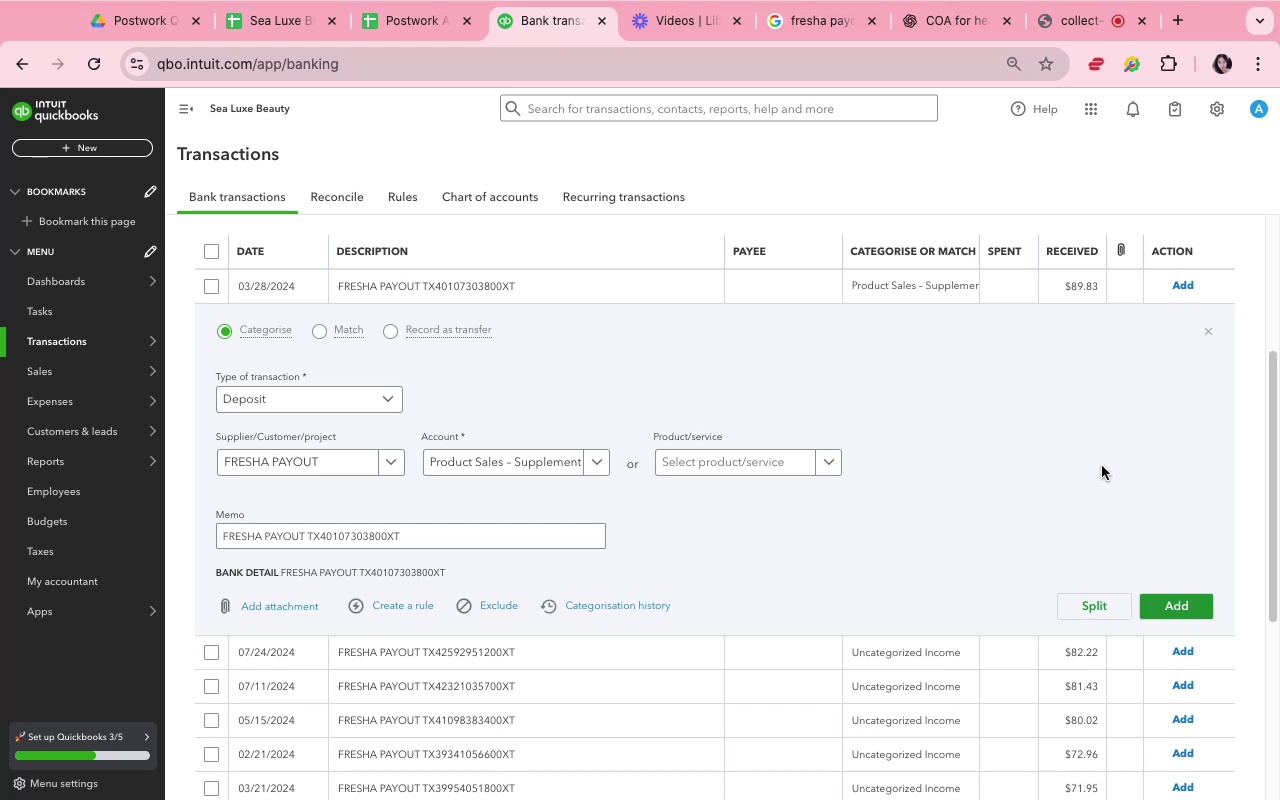 
left_click([1102, 466])
 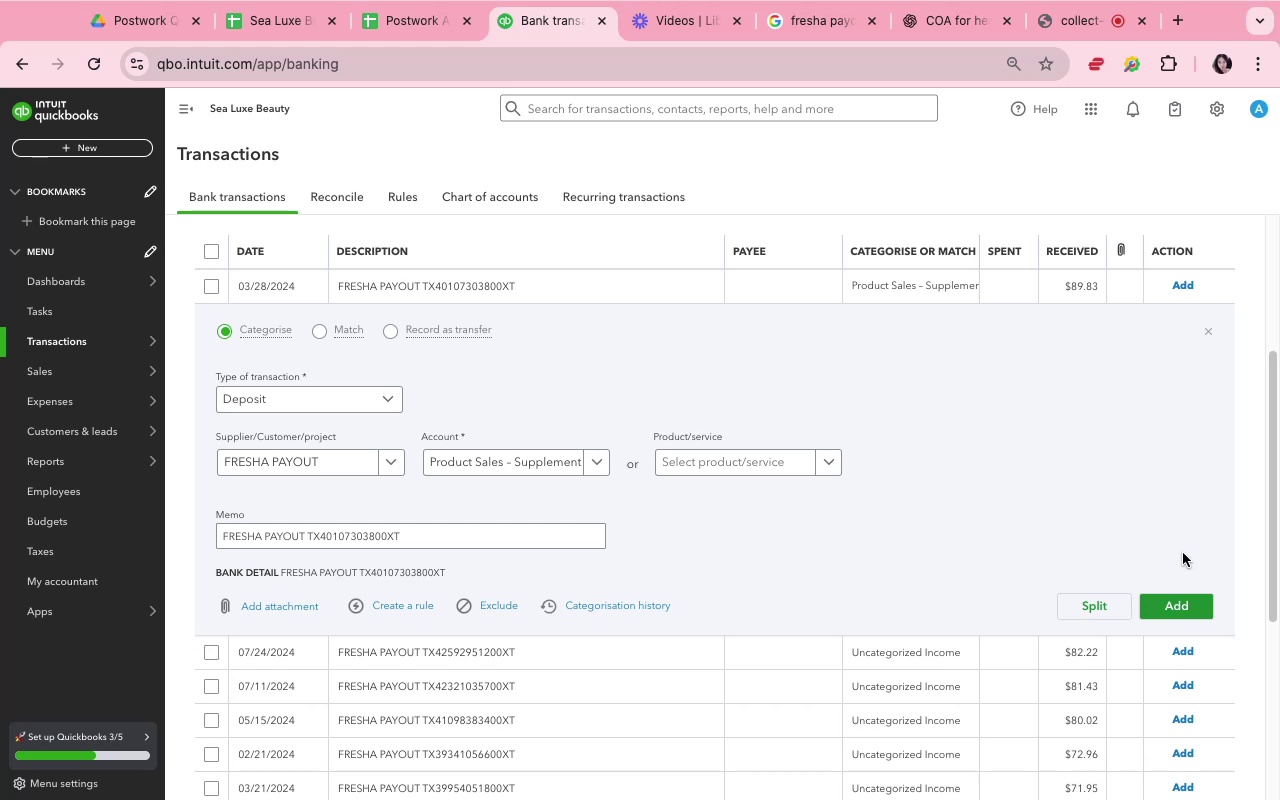 
wait(7.94)
 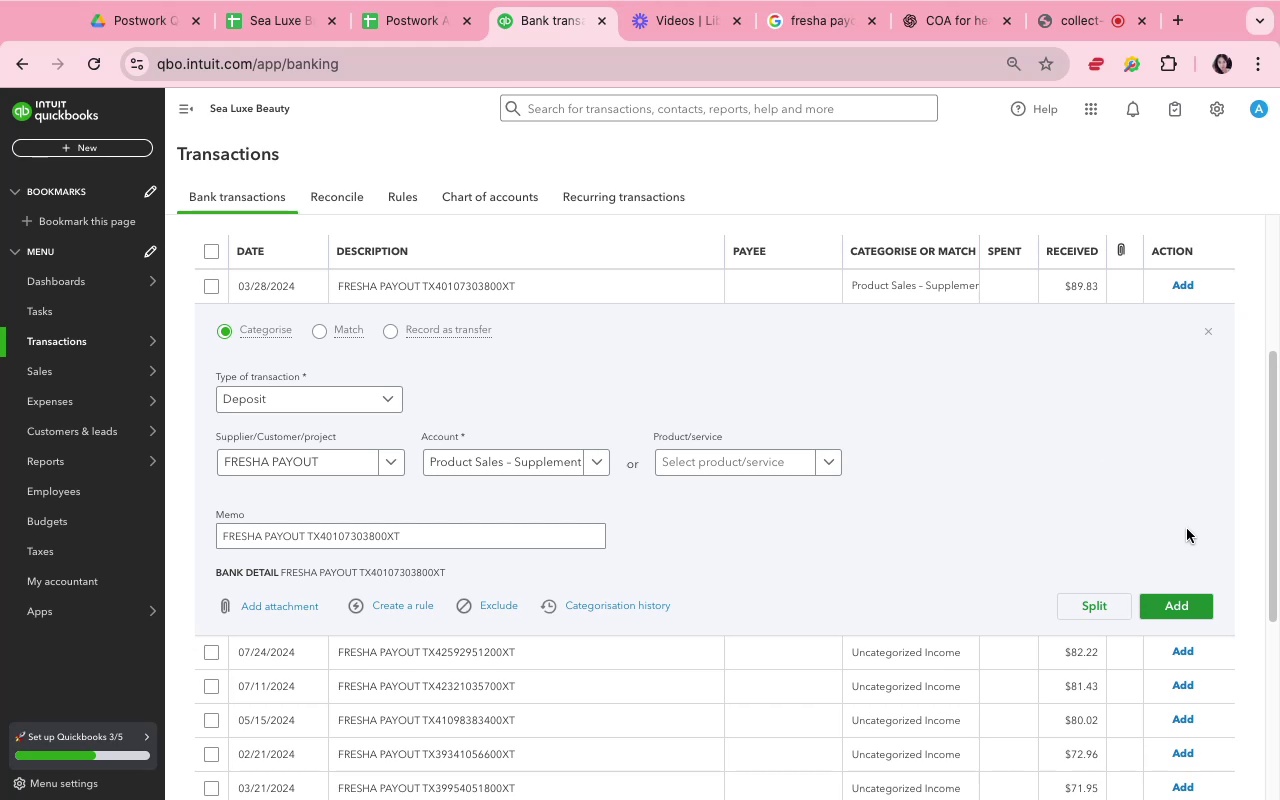 
left_click([1189, 610])
 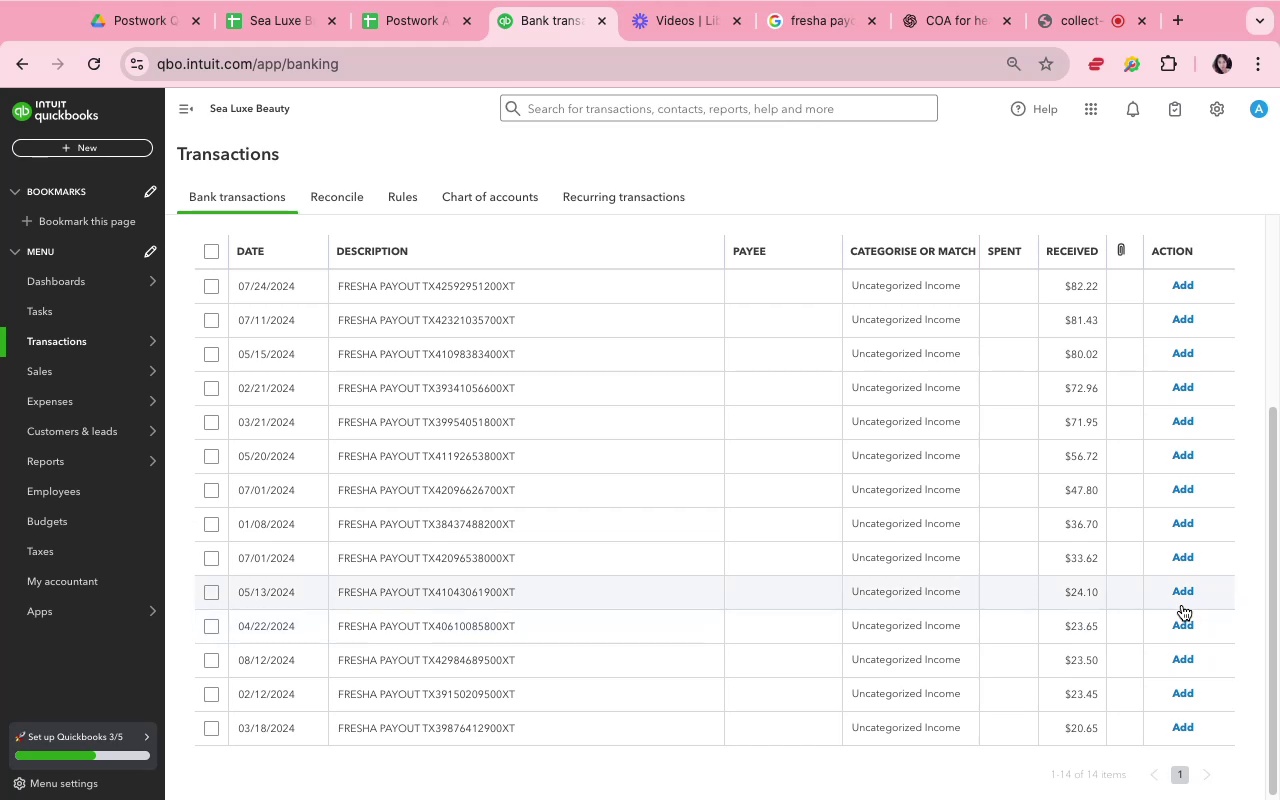 
wait(13.27)
 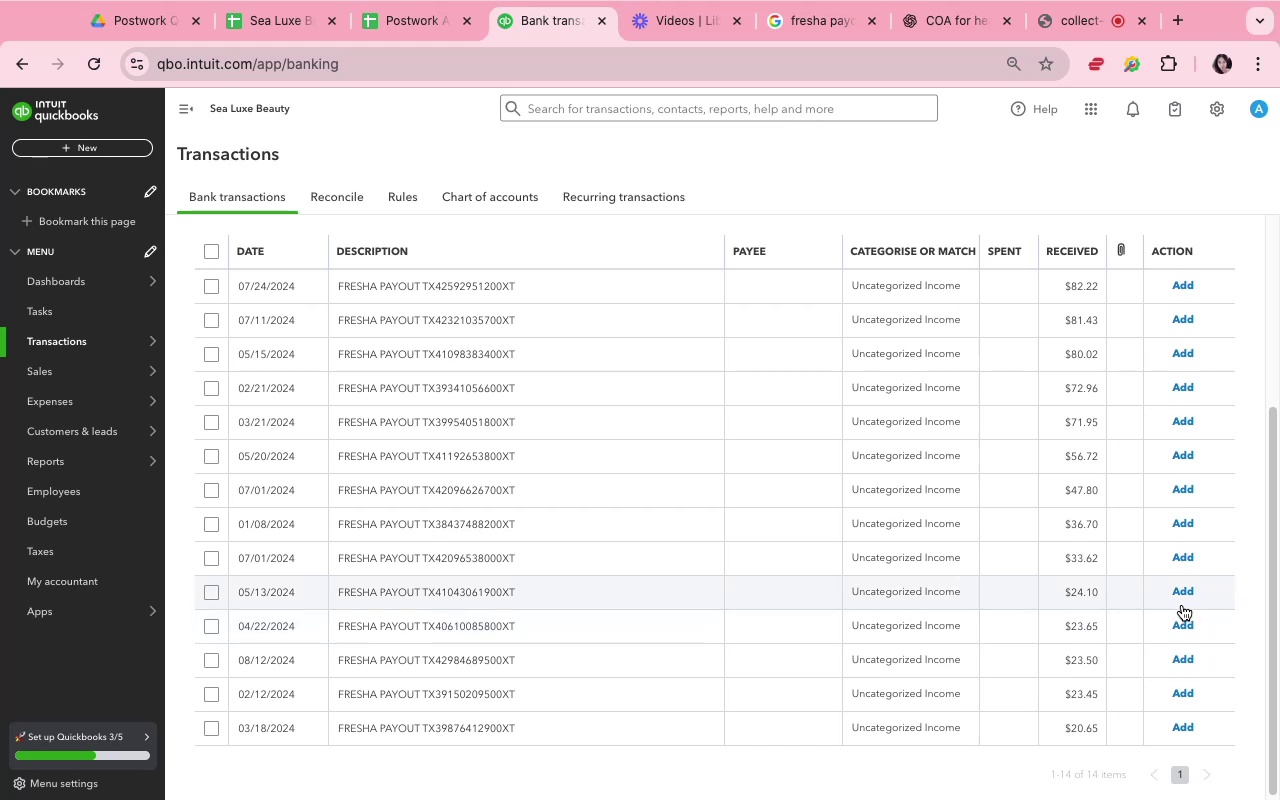 
left_click([873, 280])
 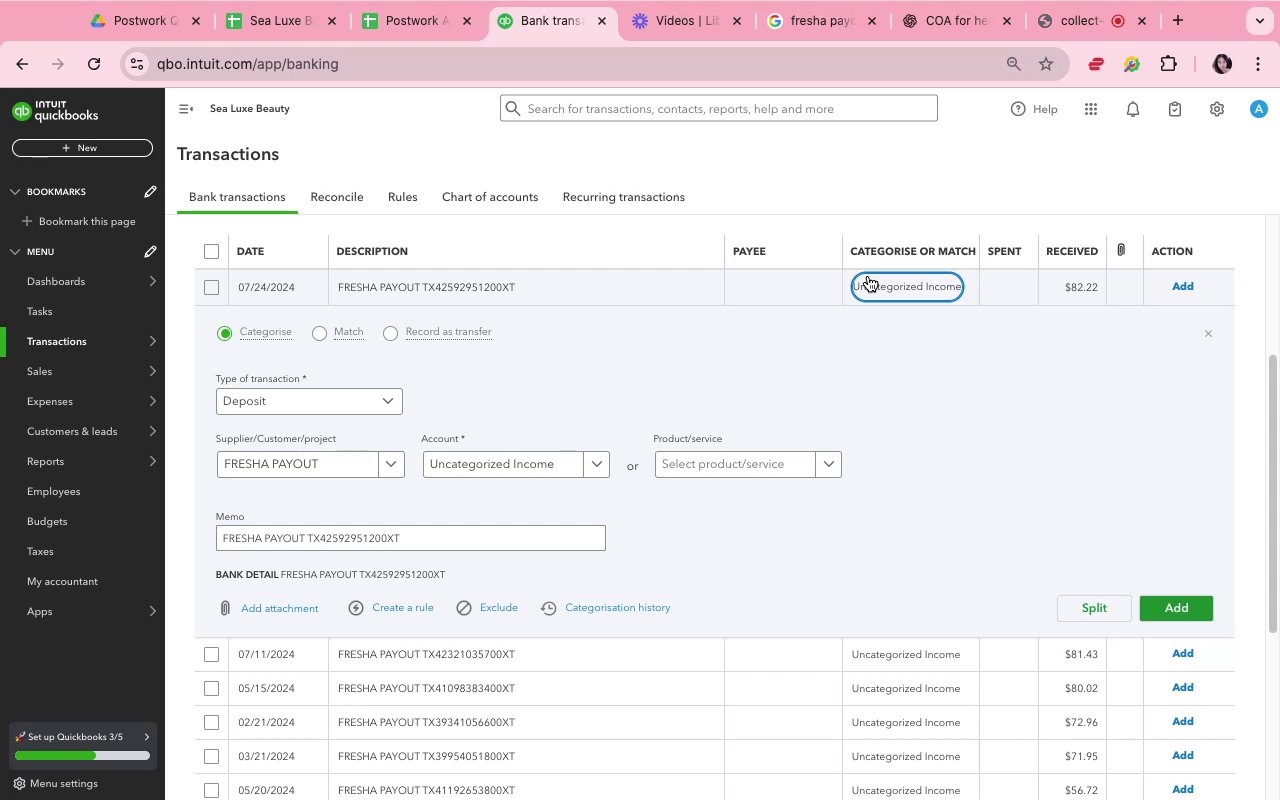 
wait(19.9)
 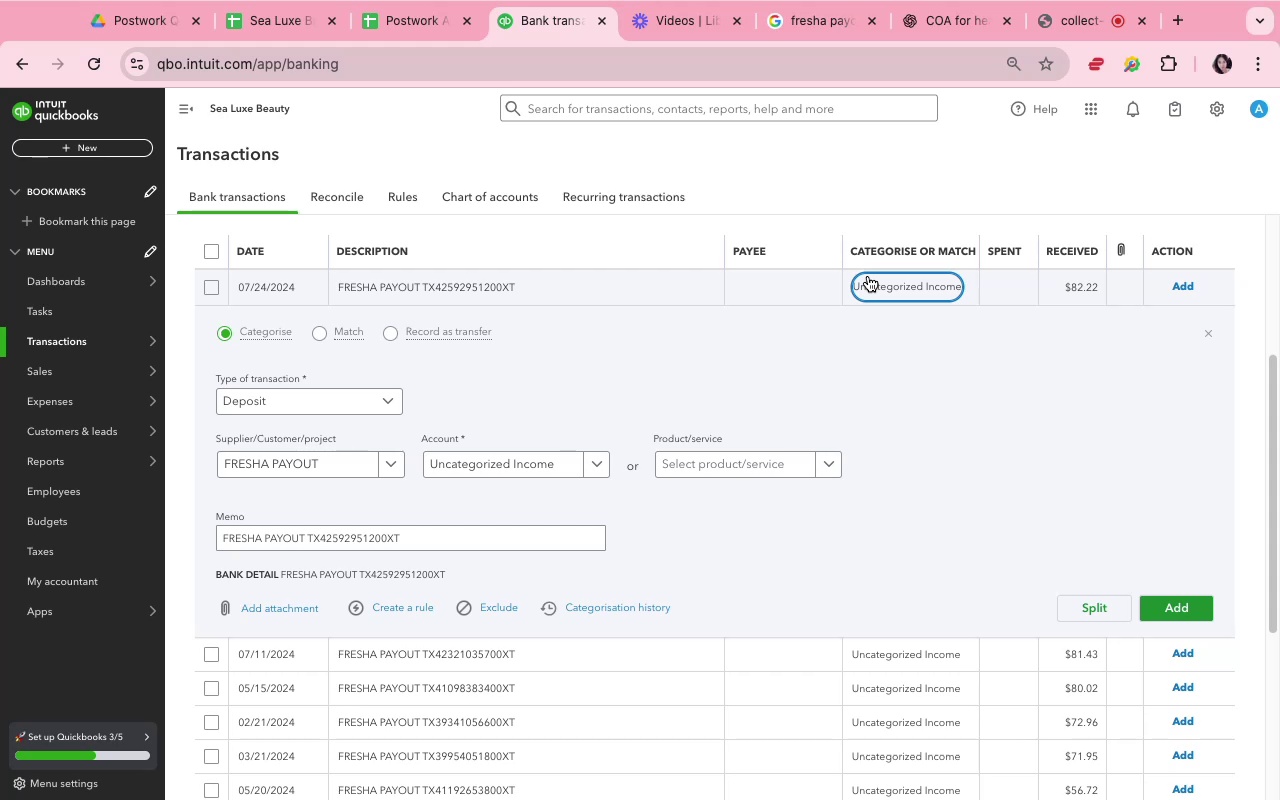 
left_click([812, 352])
 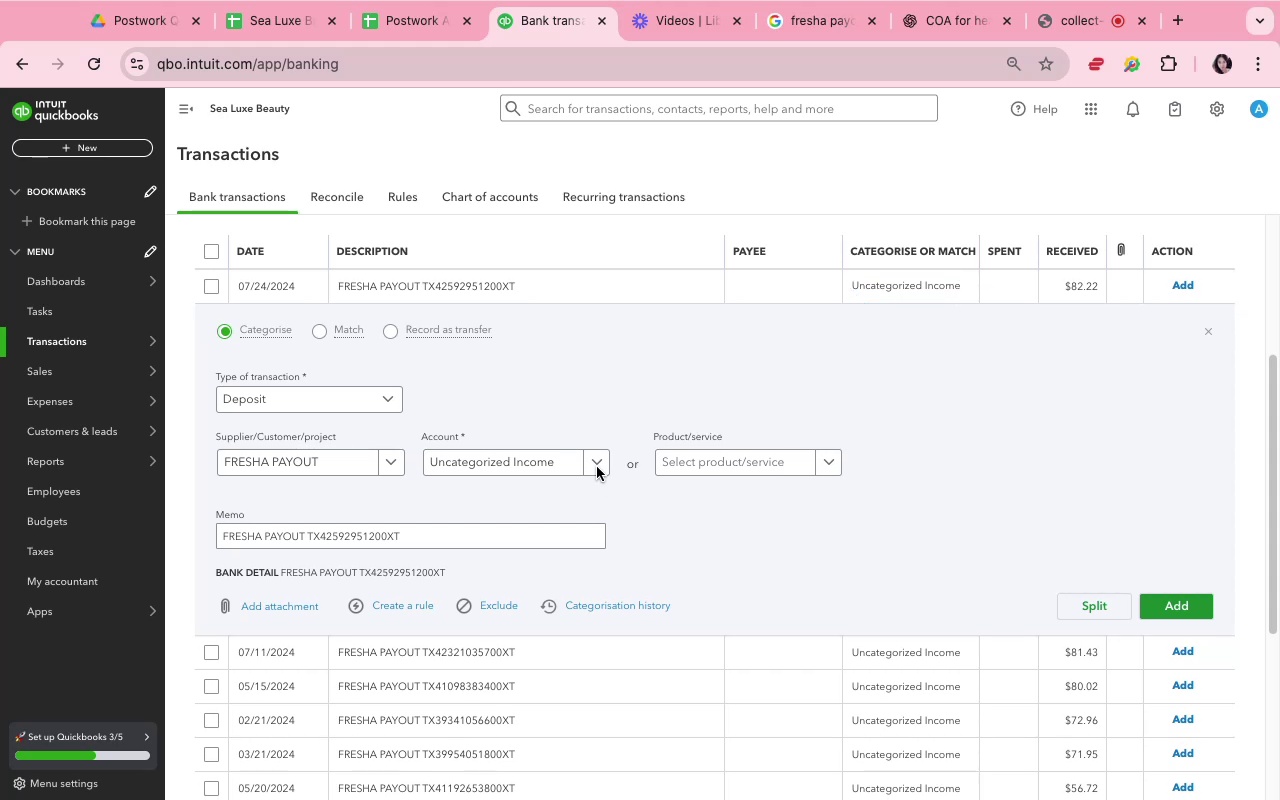 
left_click([595, 460])
 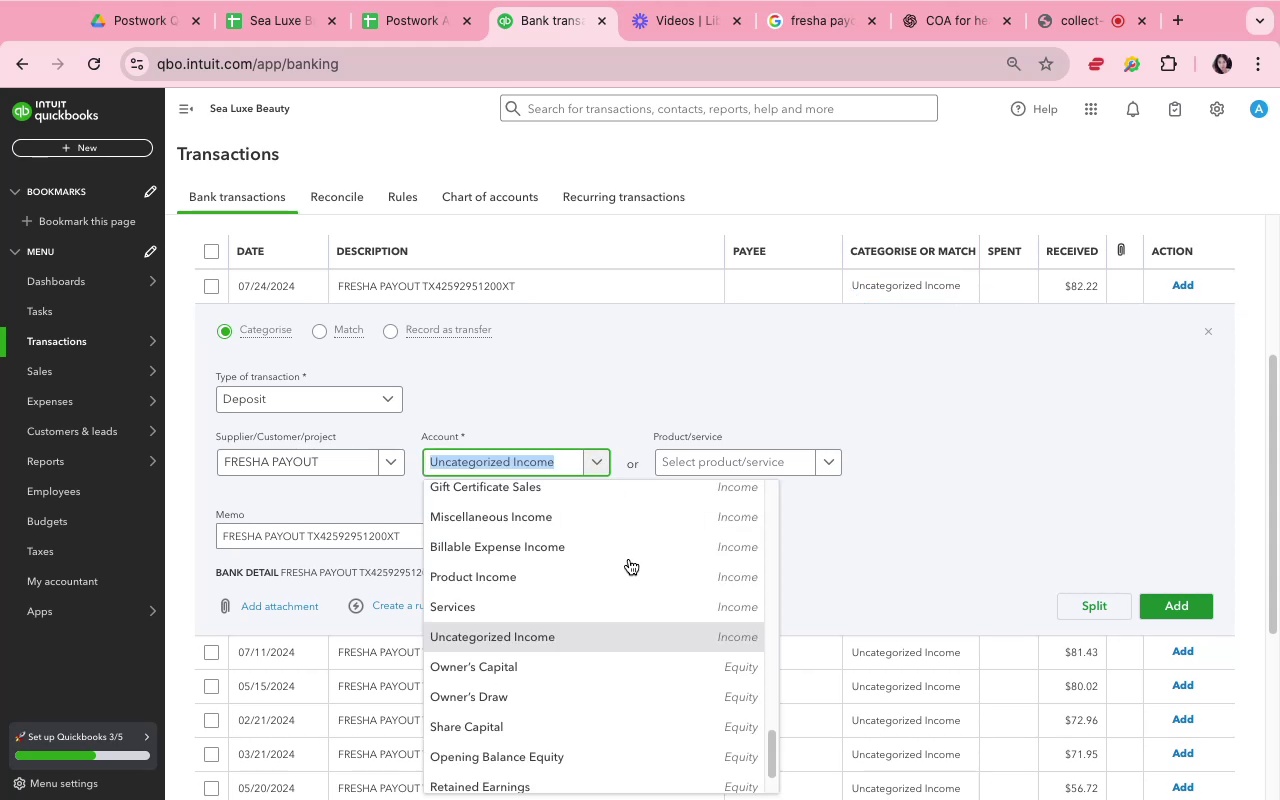 
scroll: coordinate [638, 592], scroll_direction: up, amount: 9.0
 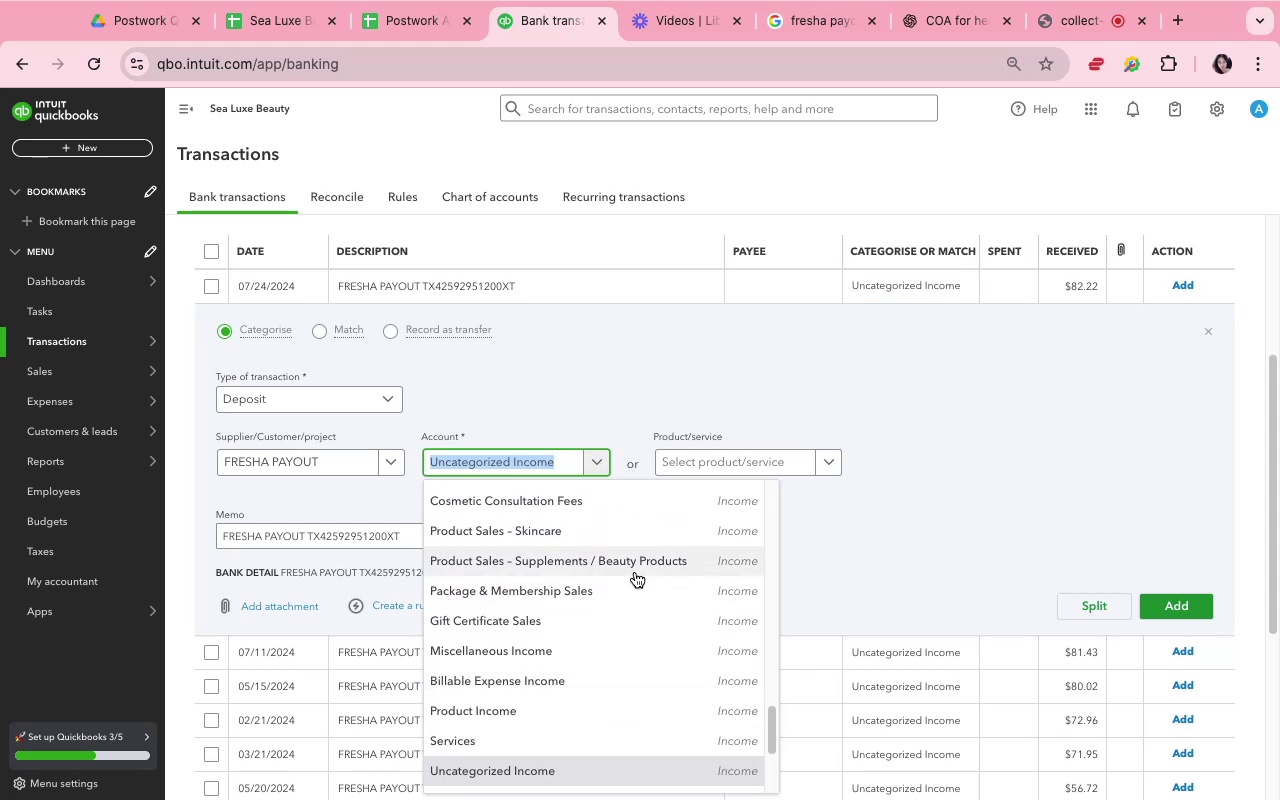 
left_click([635, 564])
 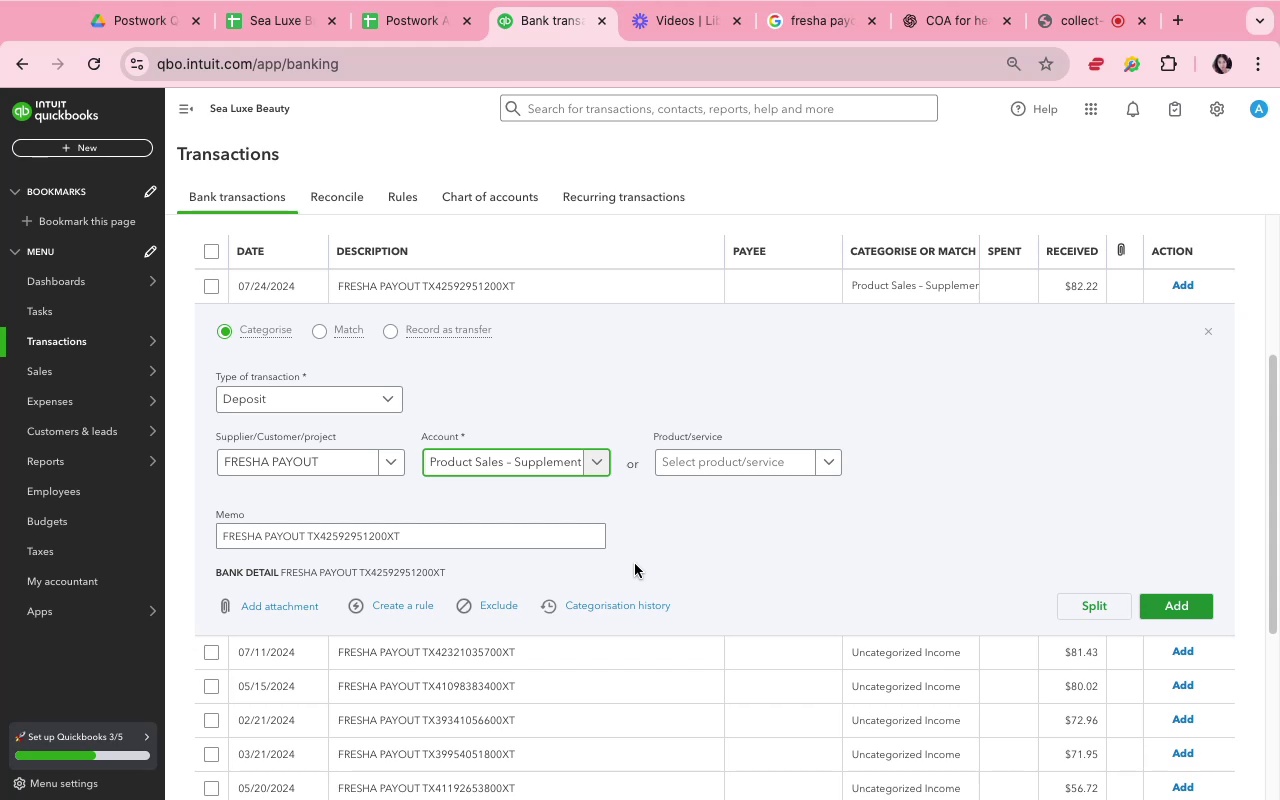 
wait(16.15)
 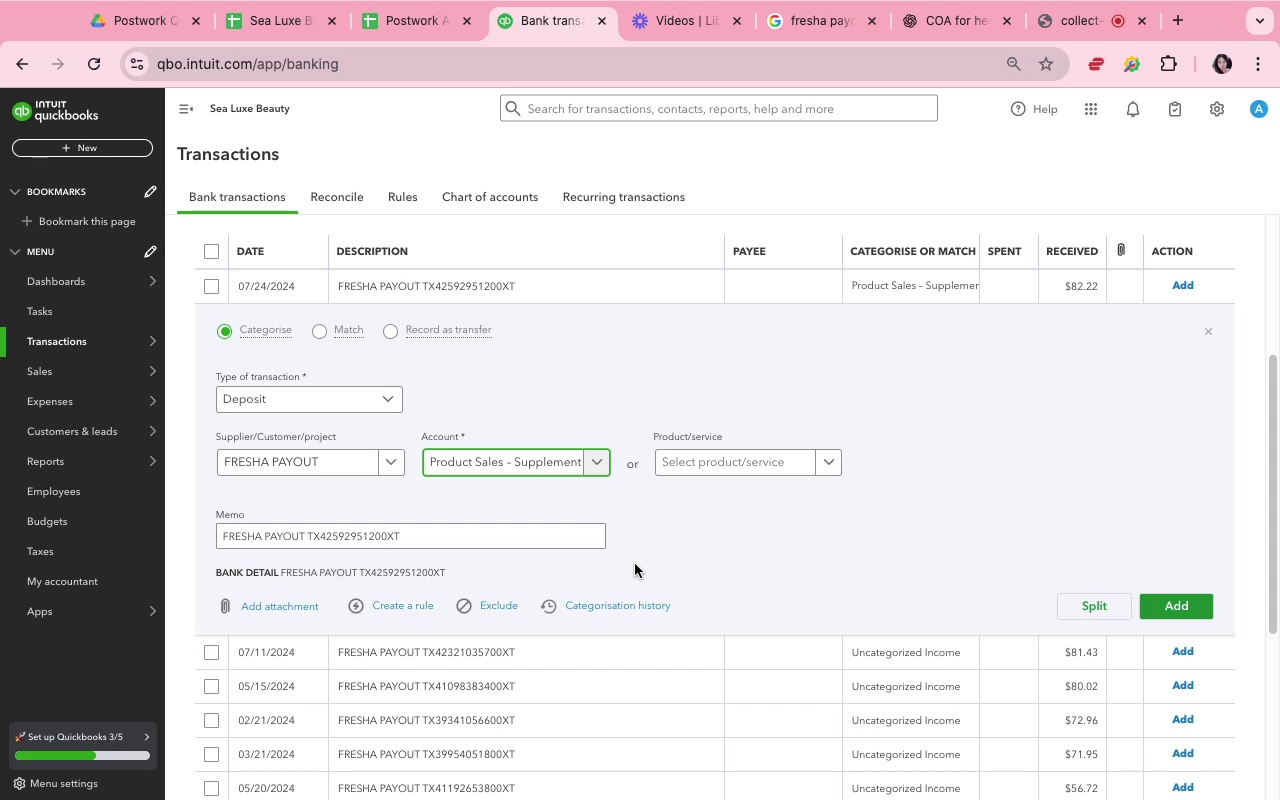 
left_click([1152, 602])
 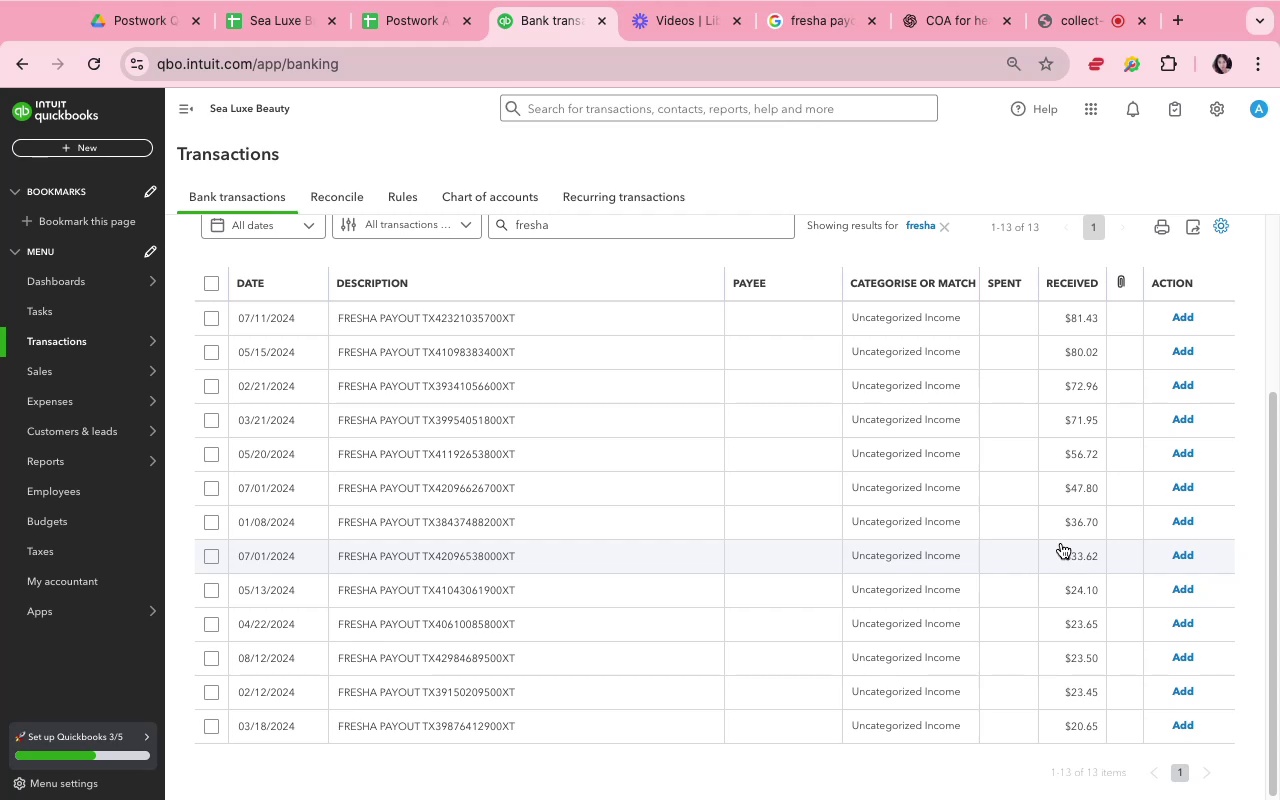 
wait(12.94)
 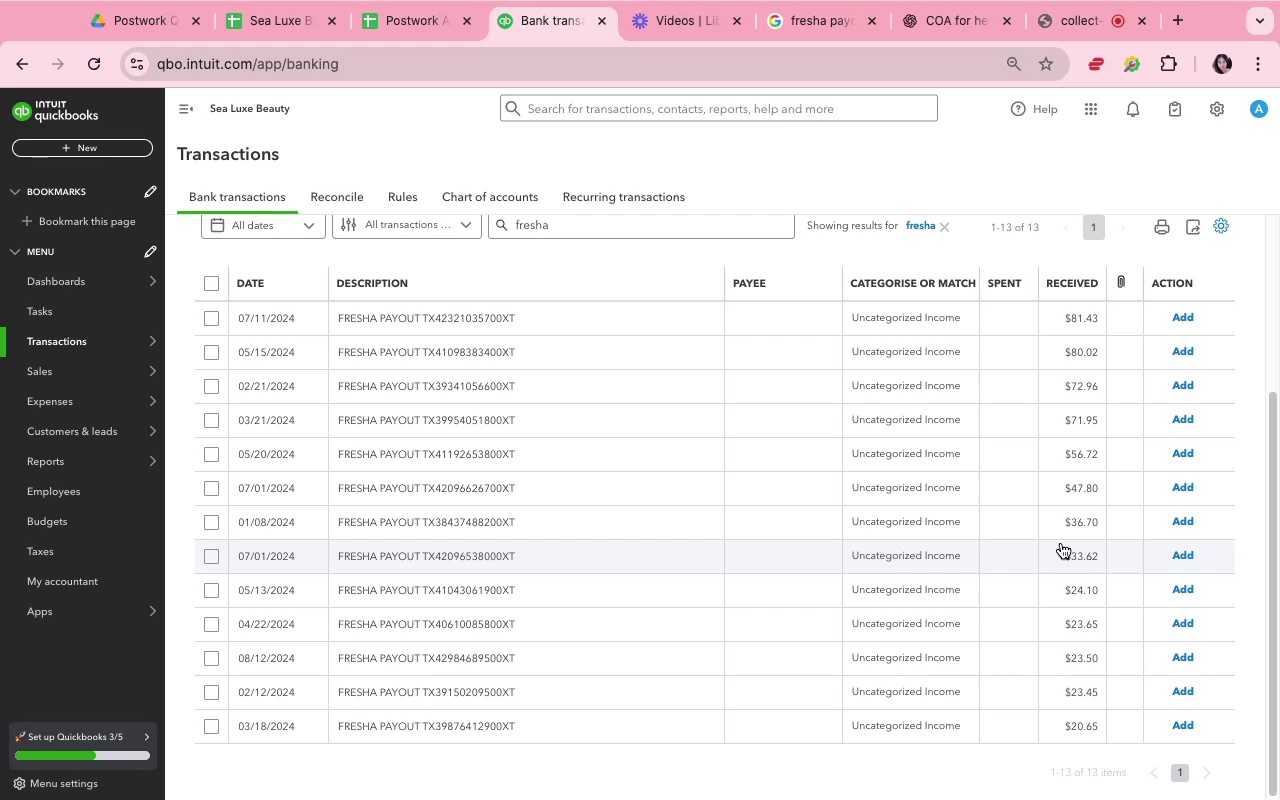 
left_click([971, 320])
 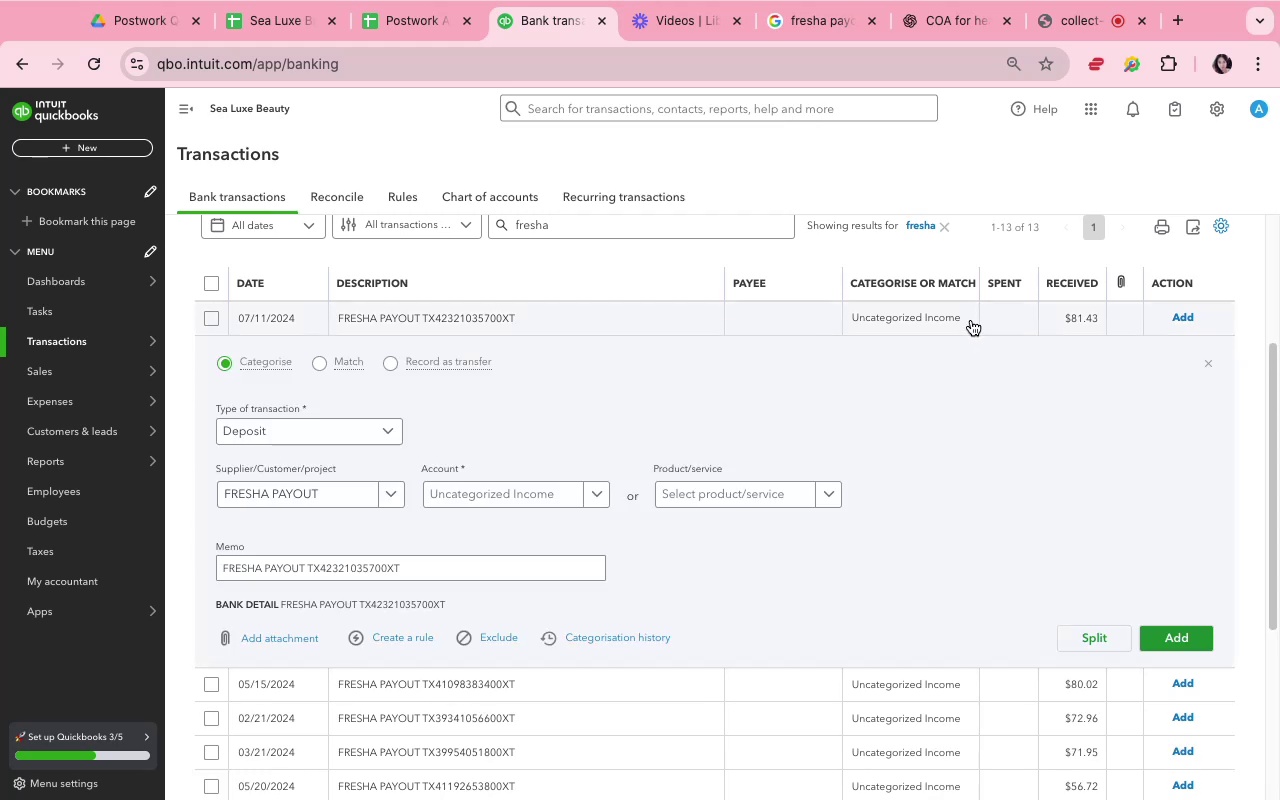 
left_click([935, 405])
 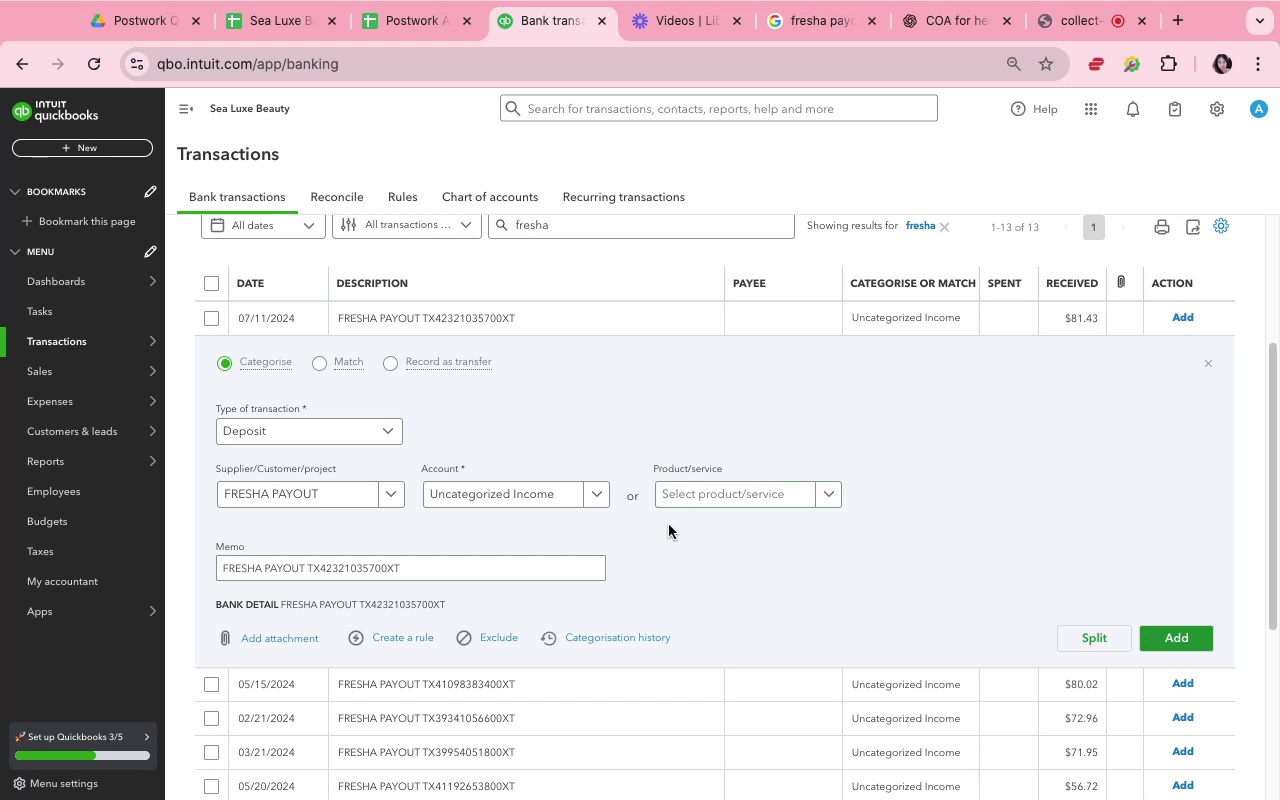 
left_click([602, 496])
 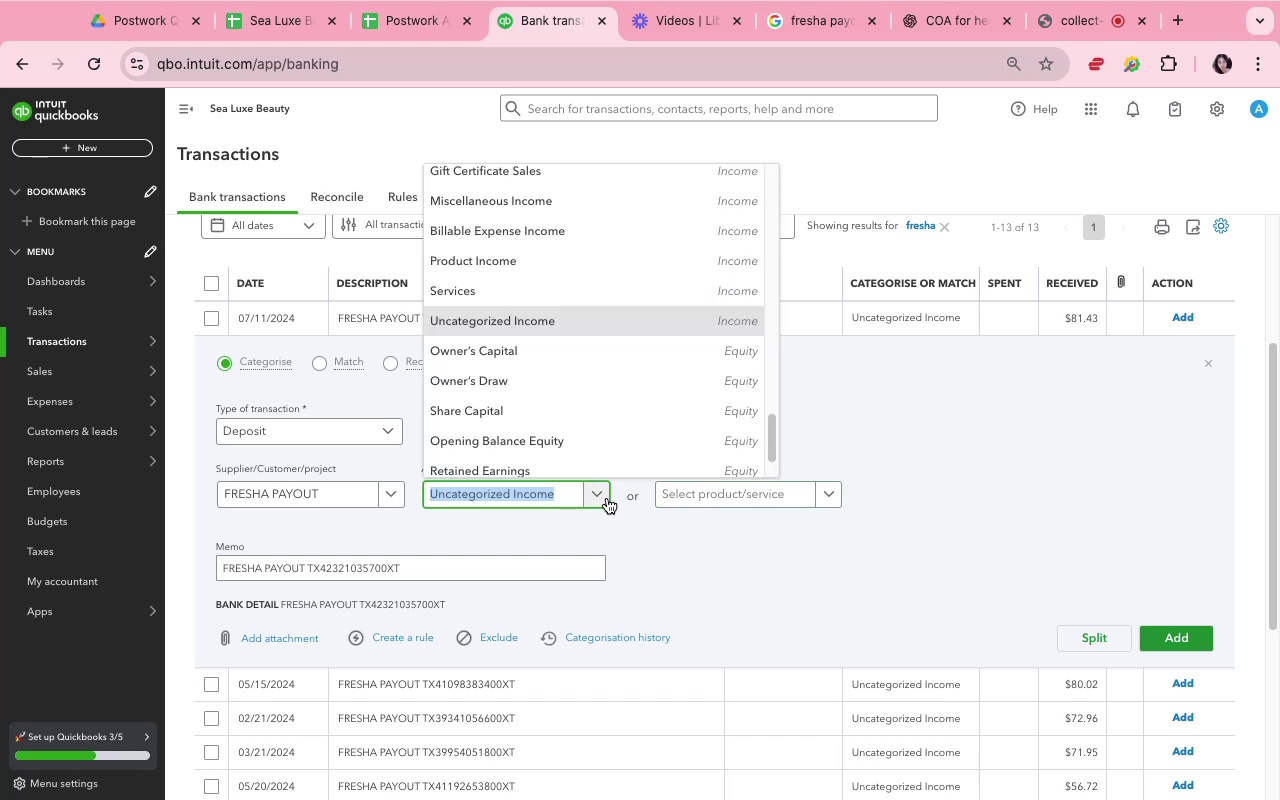 
wait(7.1)
 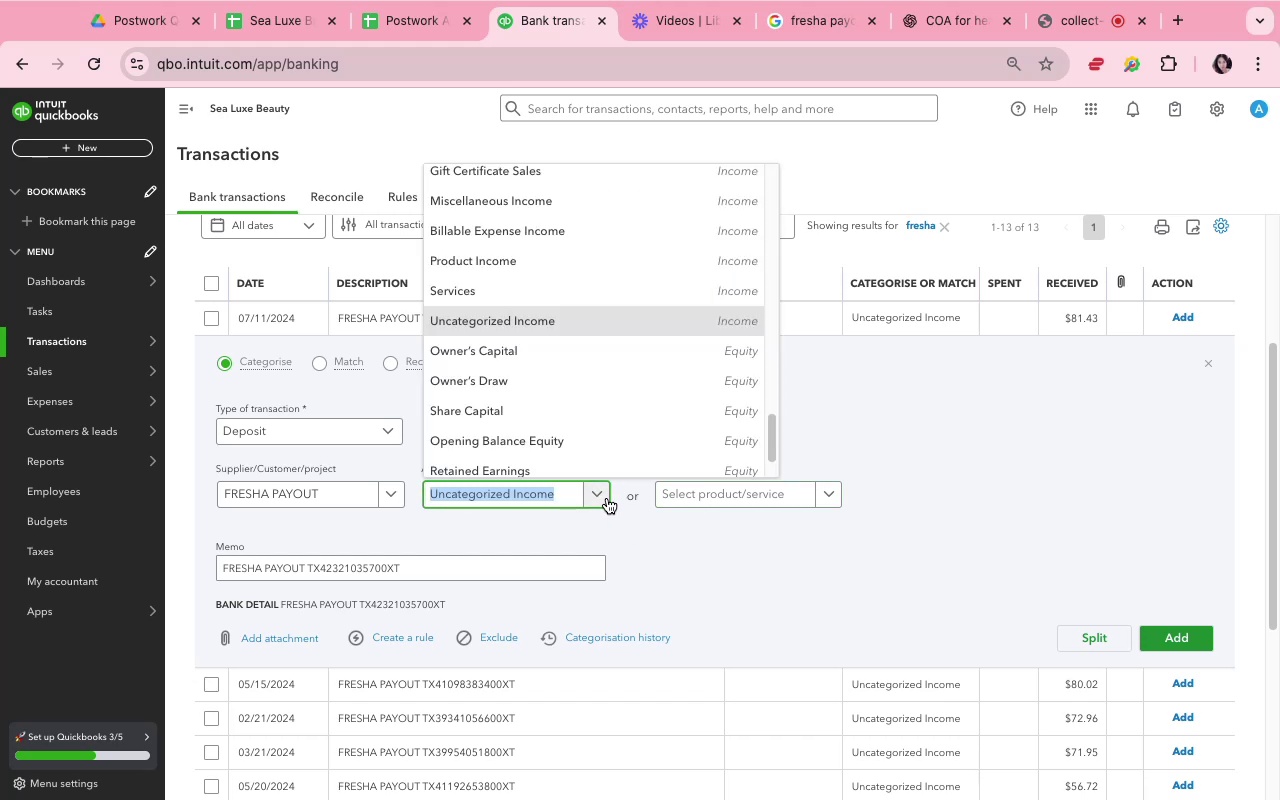 
scroll: coordinate [663, 229], scroll_direction: up, amount: 5.0
 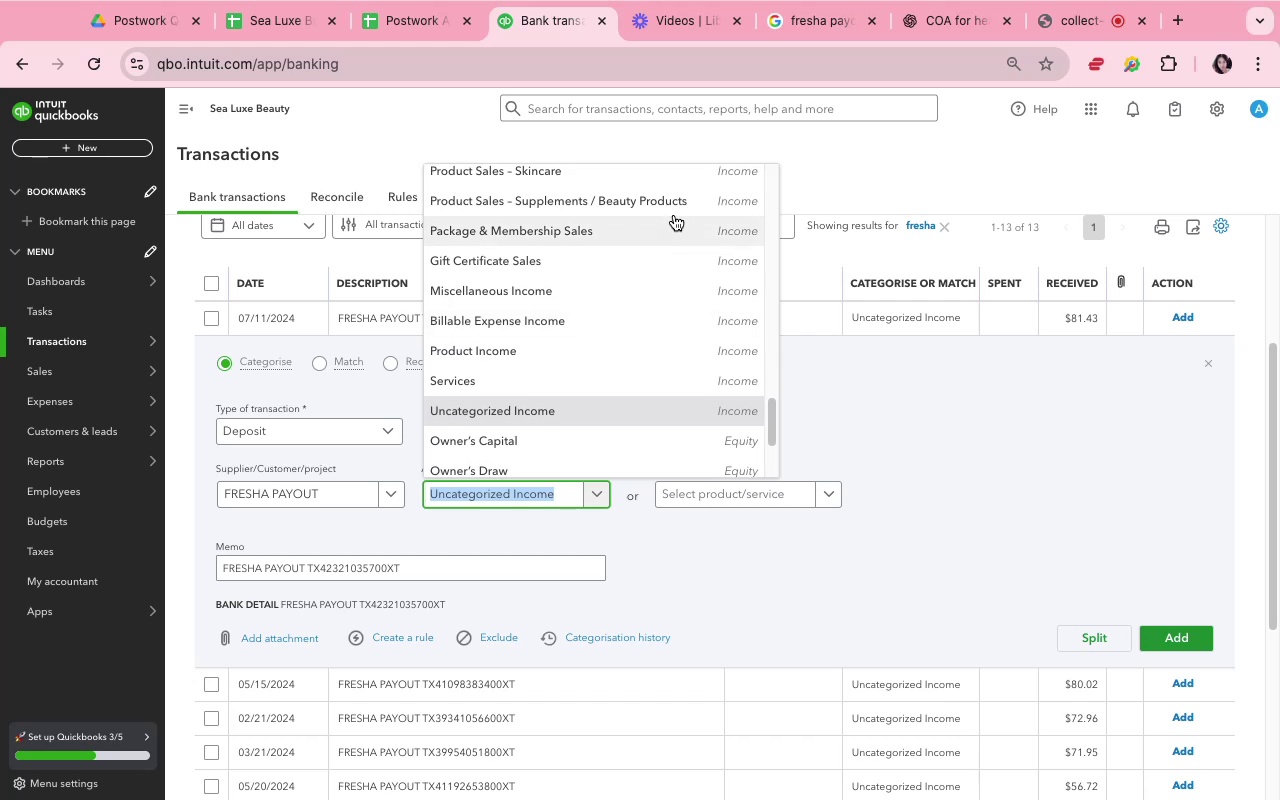 
left_click([676, 205])
 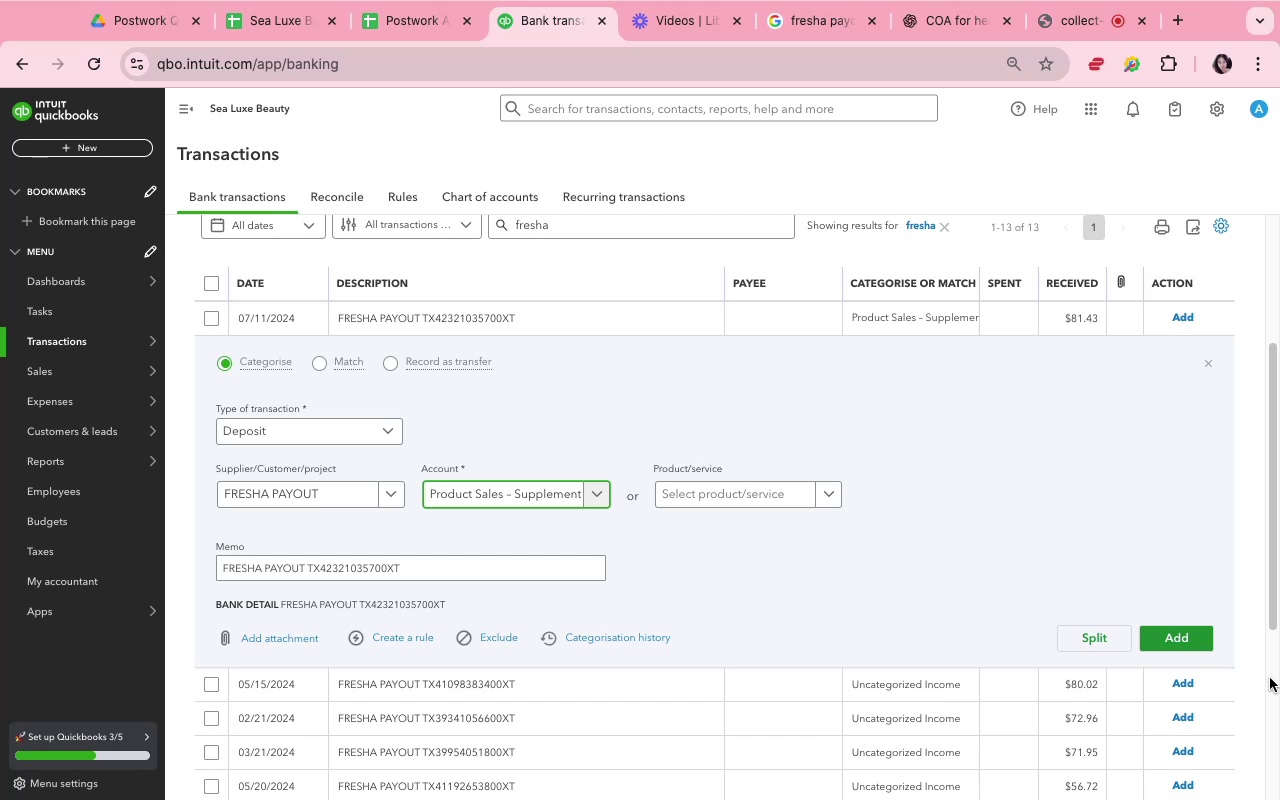 
wait(46.87)
 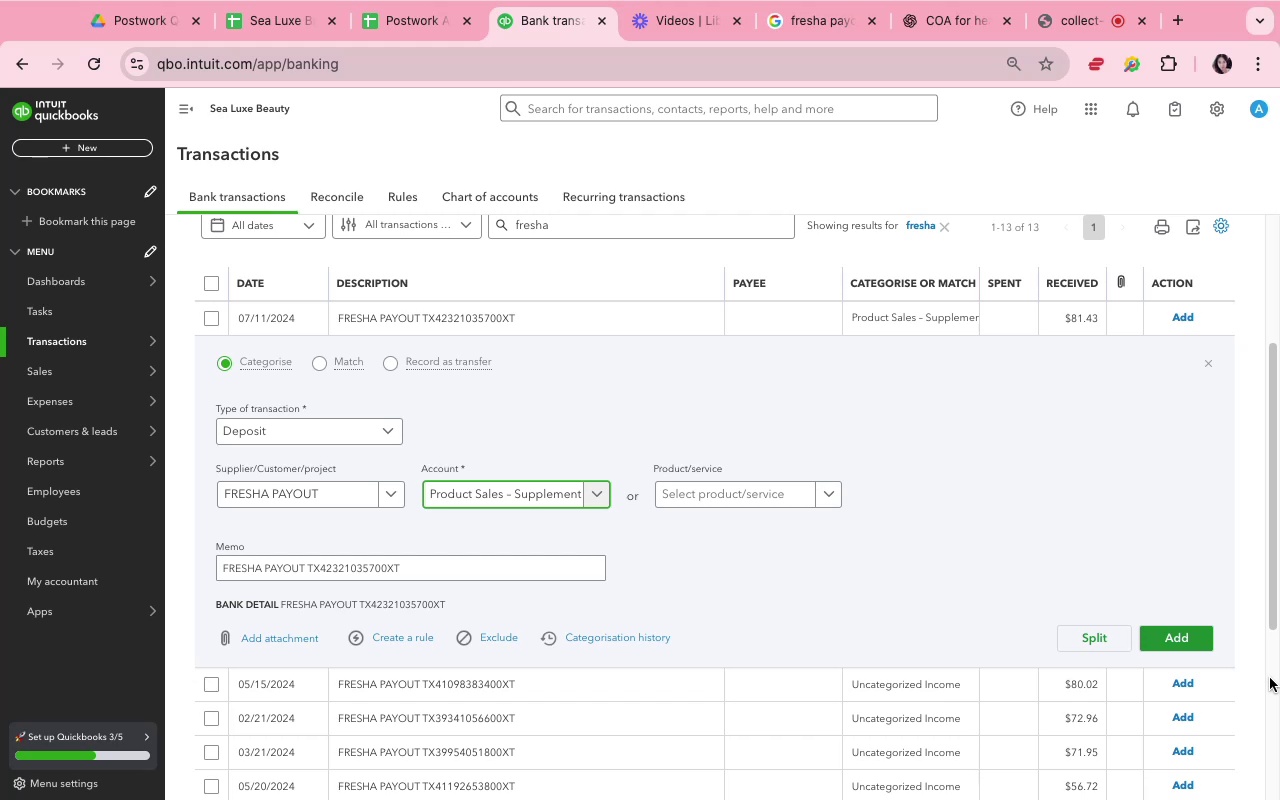 
left_click([1171, 638])
 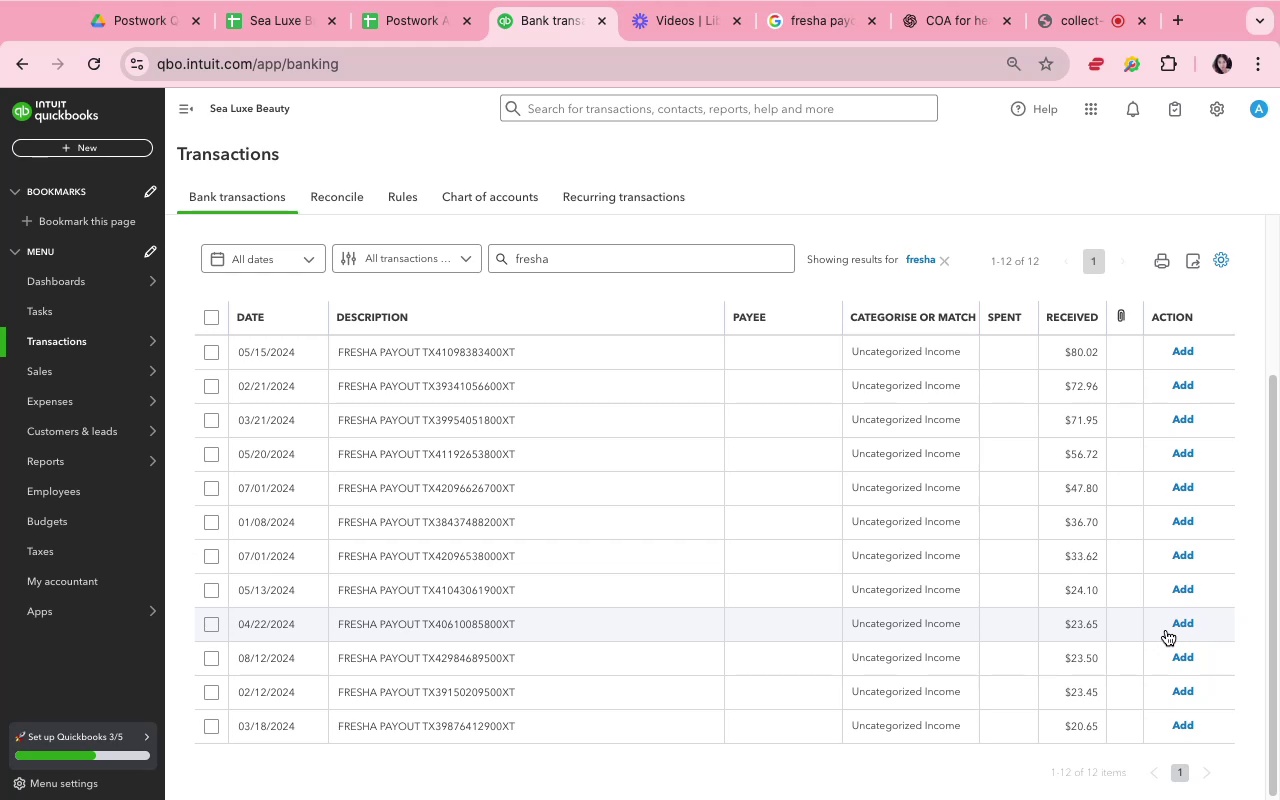 
wait(57.36)
 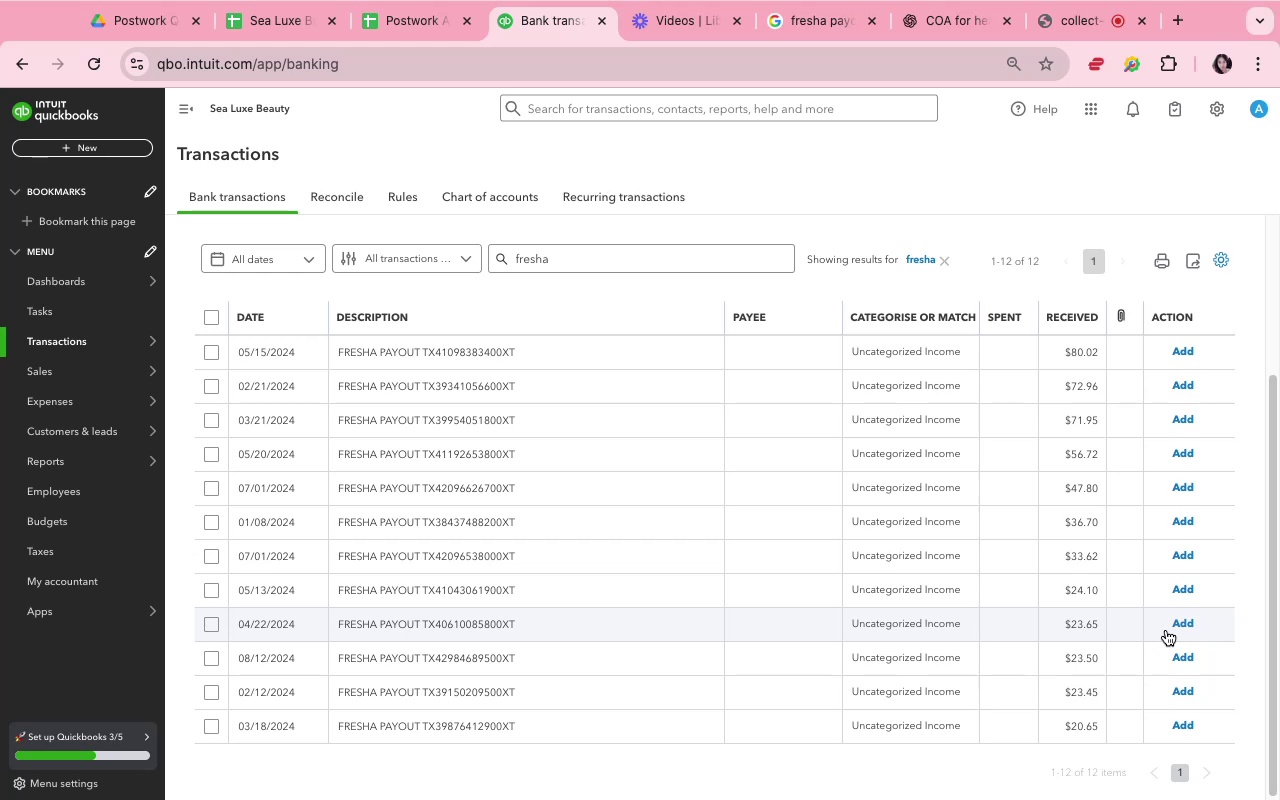 
left_click([786, 338])
 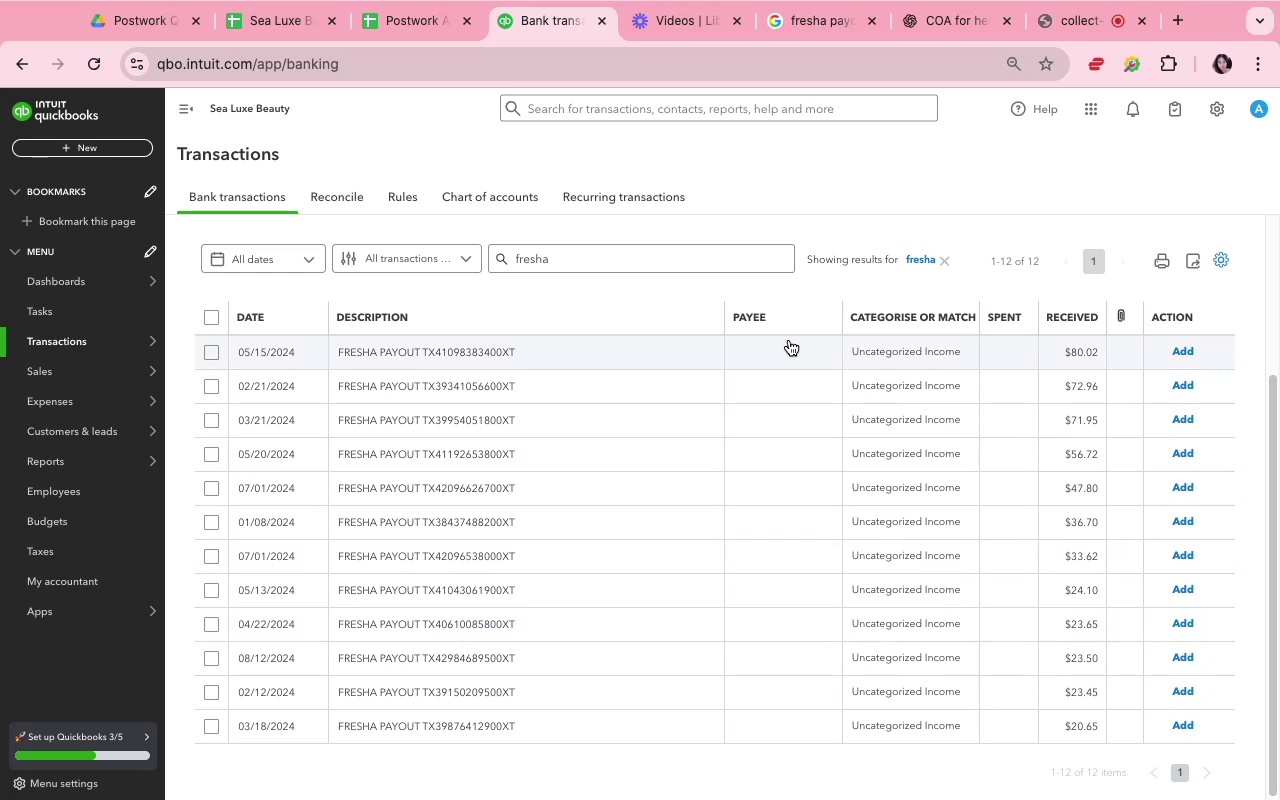 
scroll: coordinate [875, 573], scroll_direction: down, amount: 1.0
 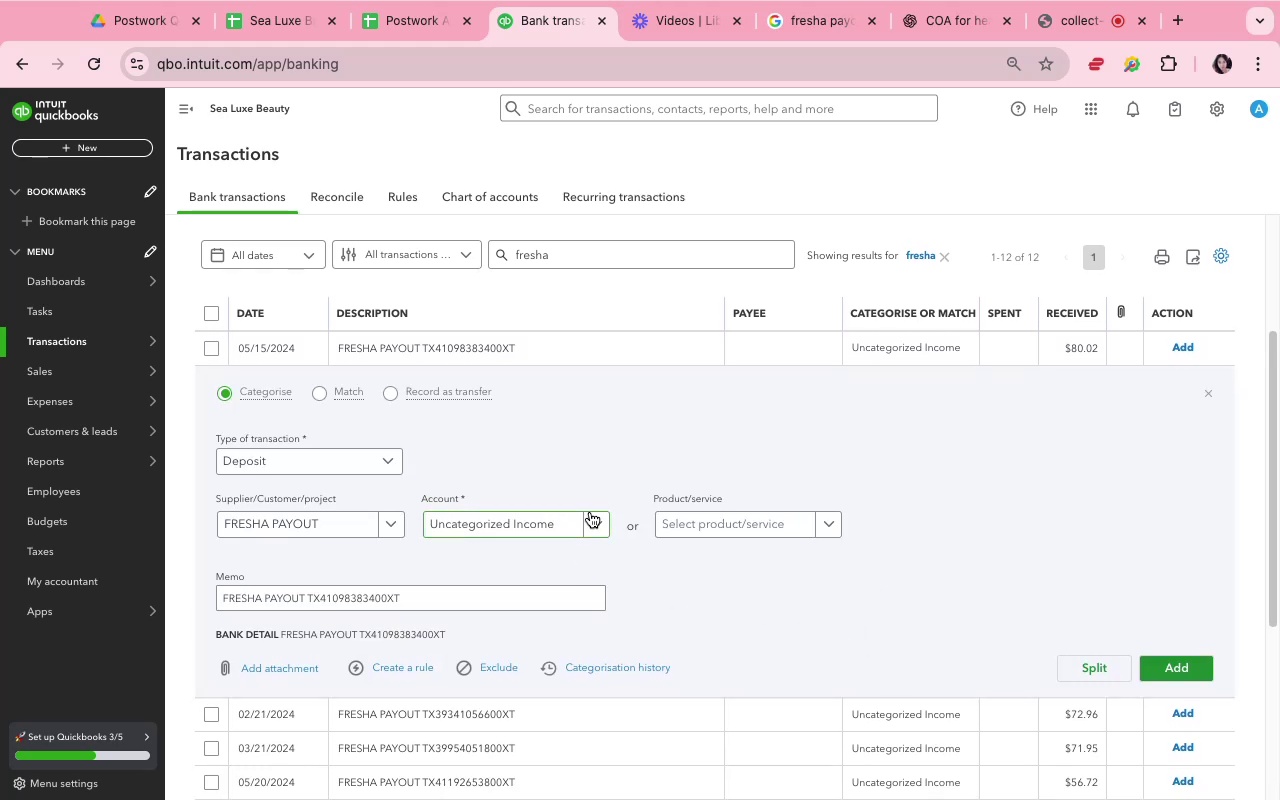 
scroll: coordinate [652, 365], scroll_direction: up, amount: 16.0
 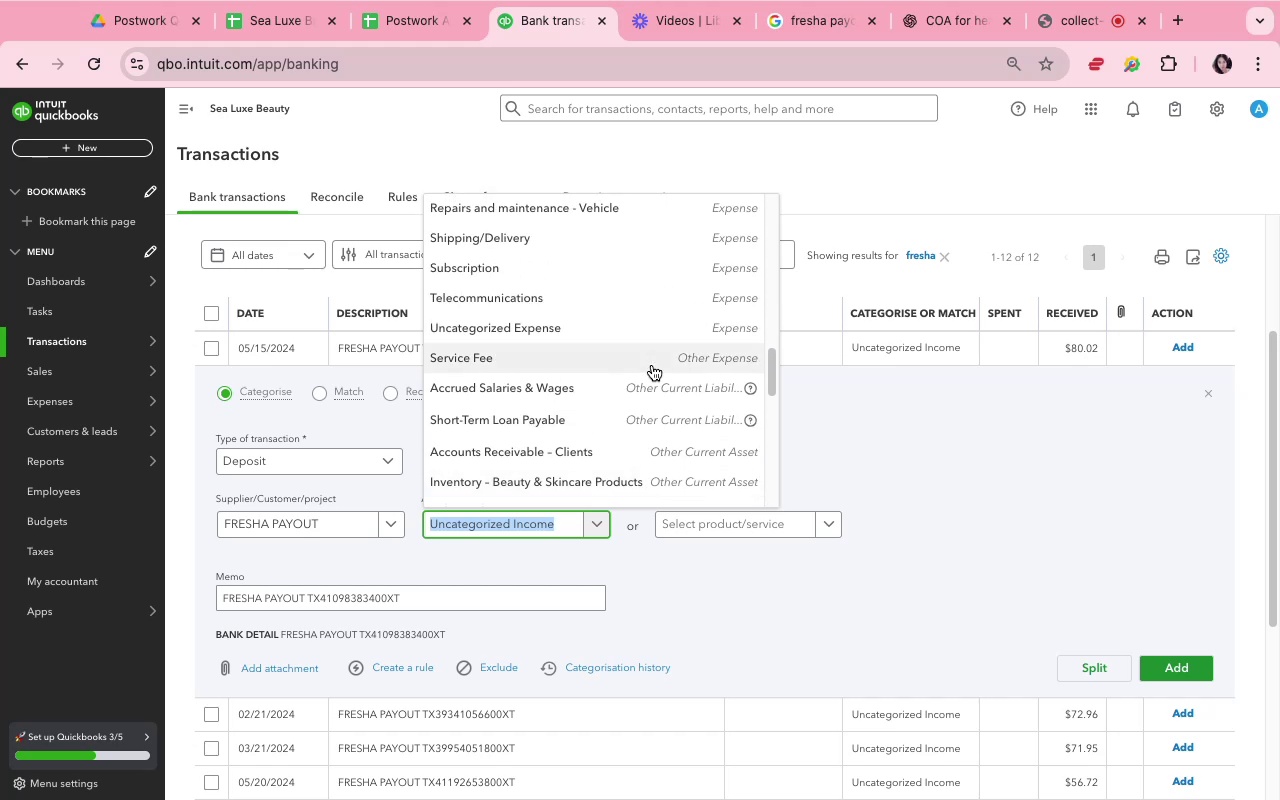 
scroll: coordinate [652, 364], scroll_direction: down, amount: 14.0
 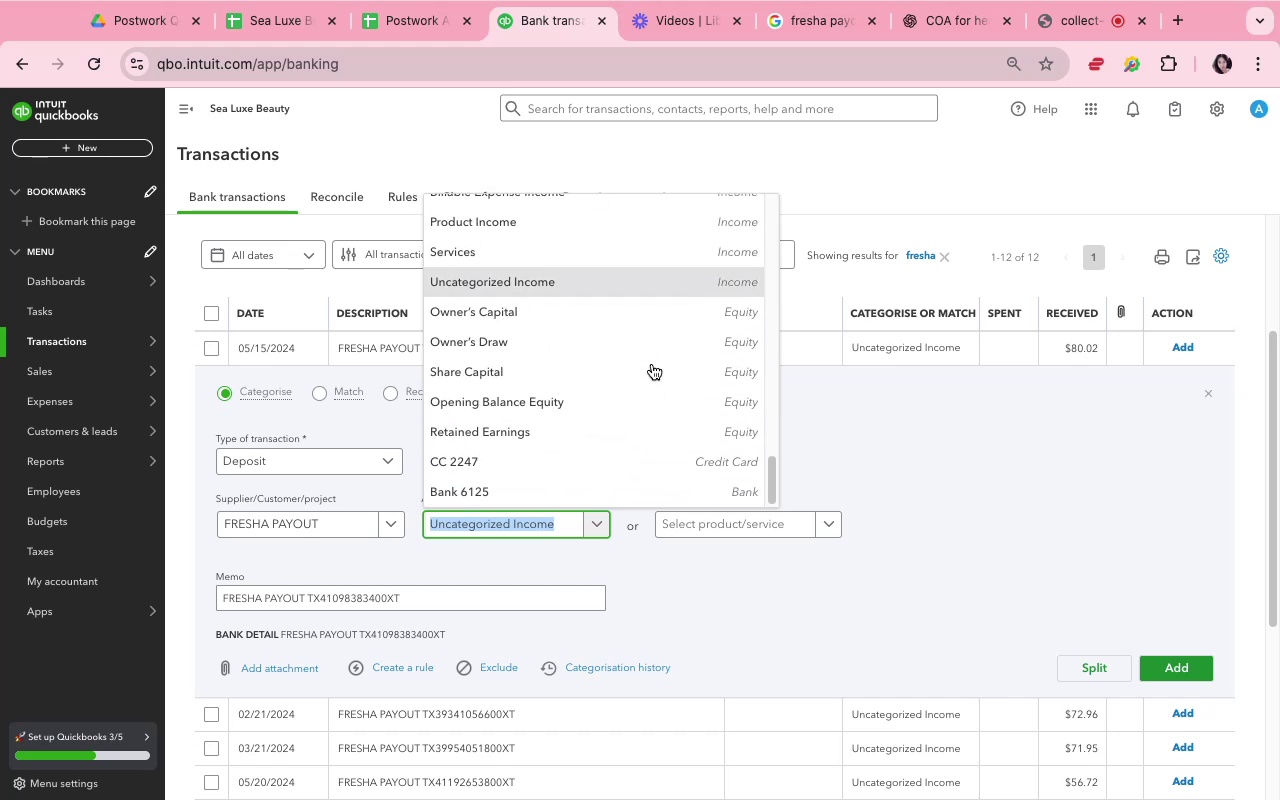 
scroll: coordinate [599, 289], scroll_direction: up, amount: 16.0
 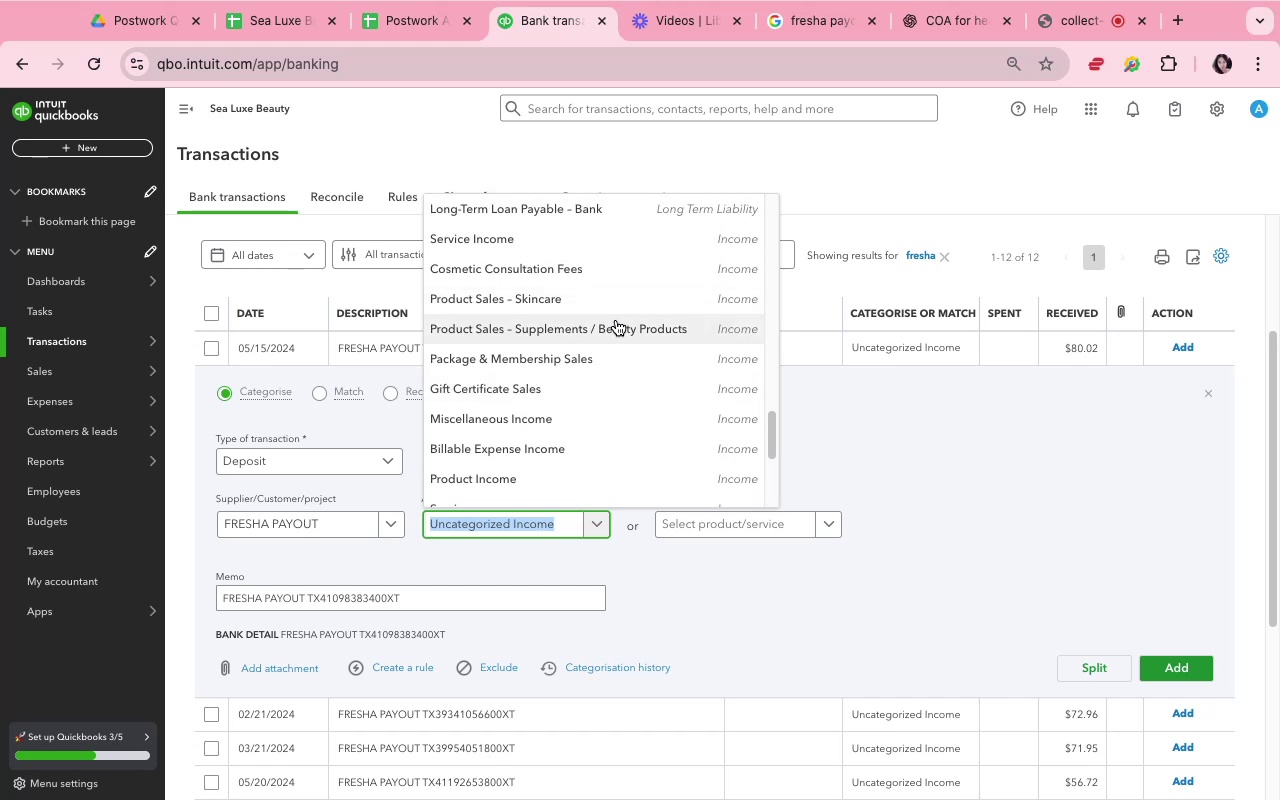 
left_click([616, 320])
 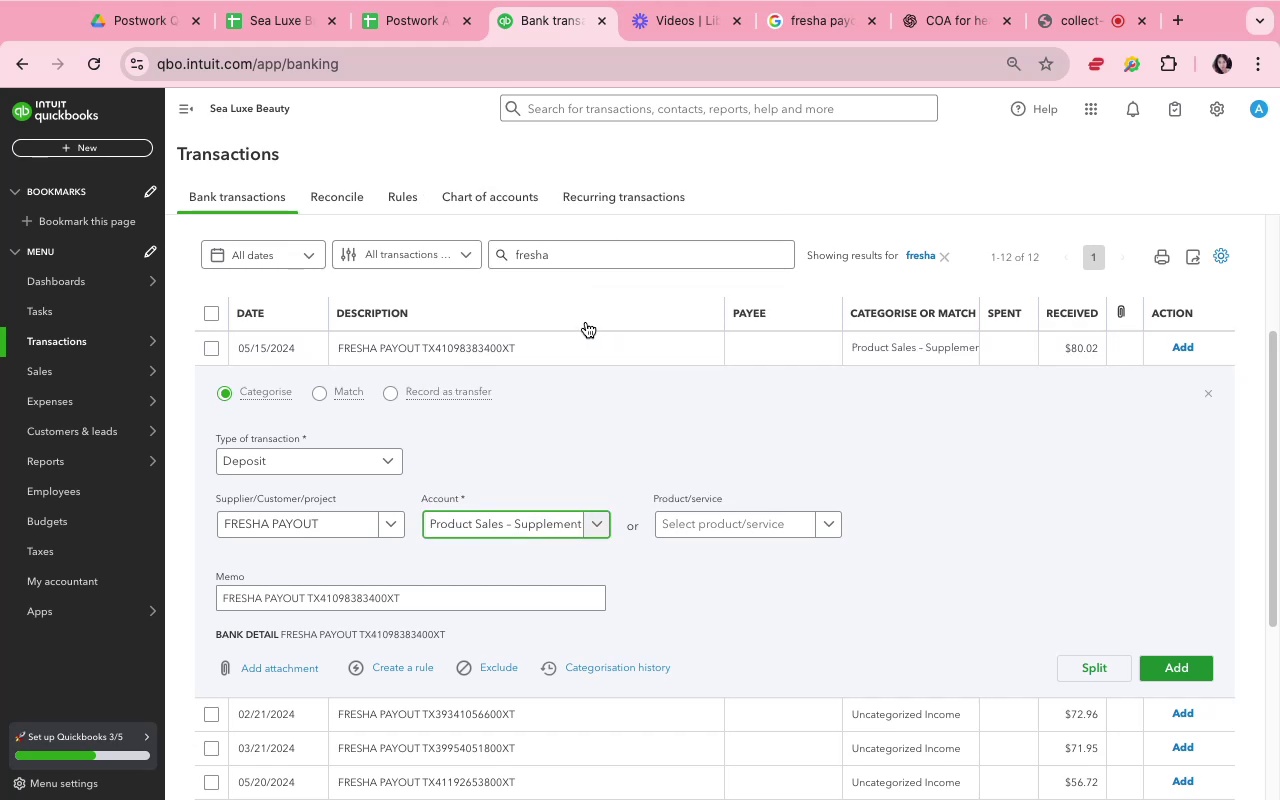 
left_click([653, 449])
 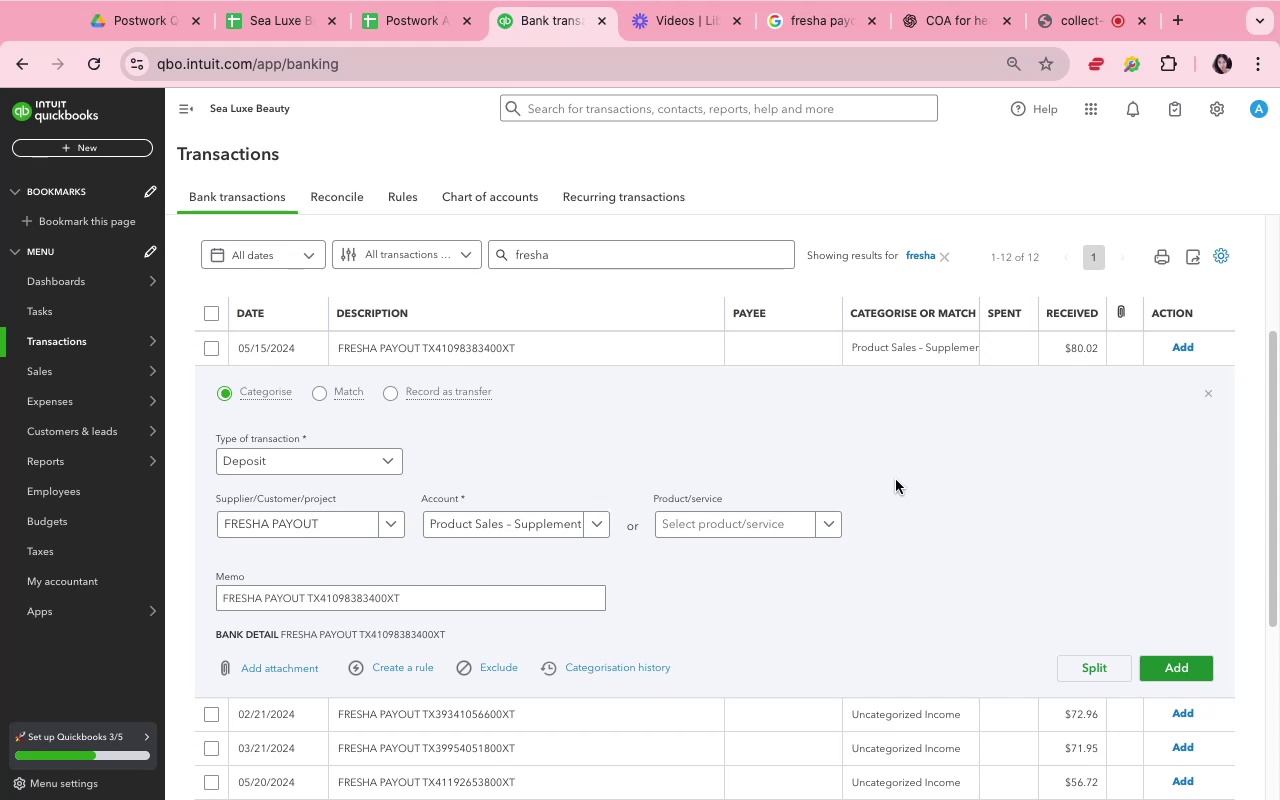 
wait(6.28)
 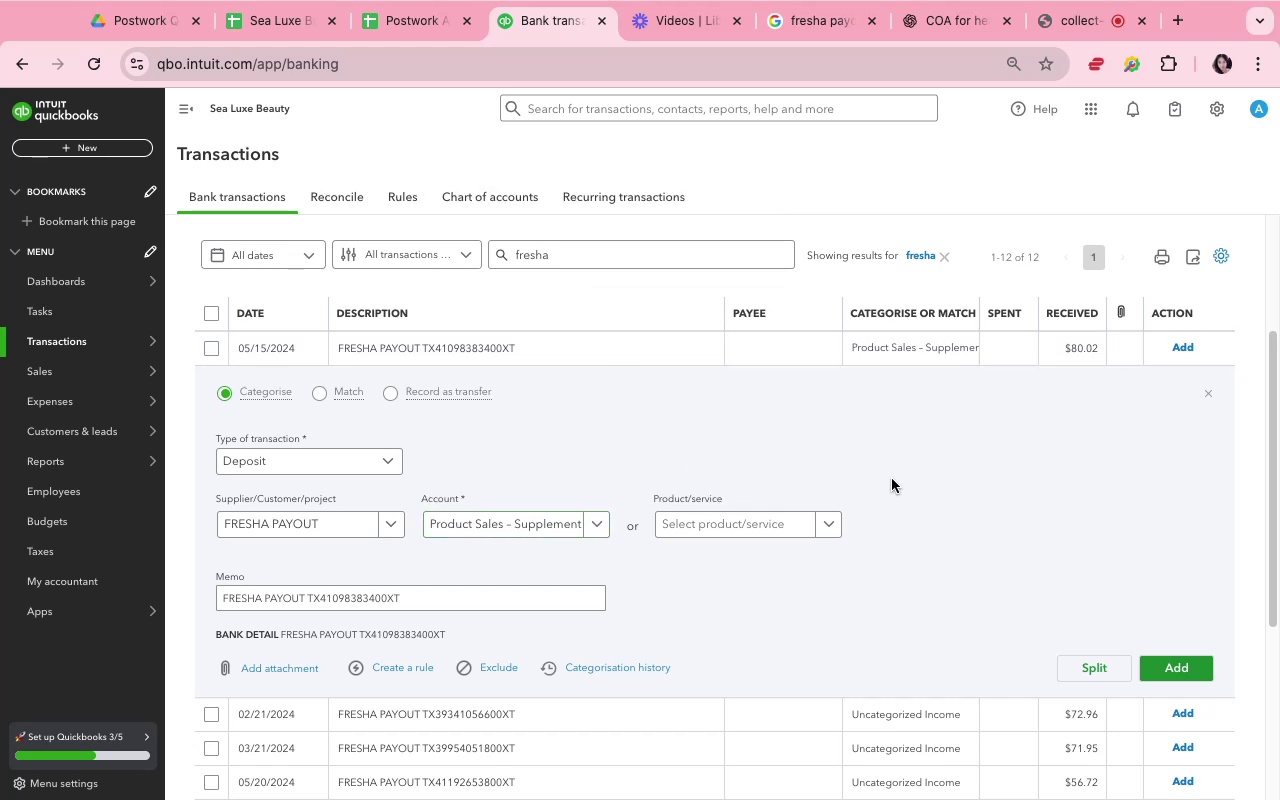 
left_click([1197, 664])
 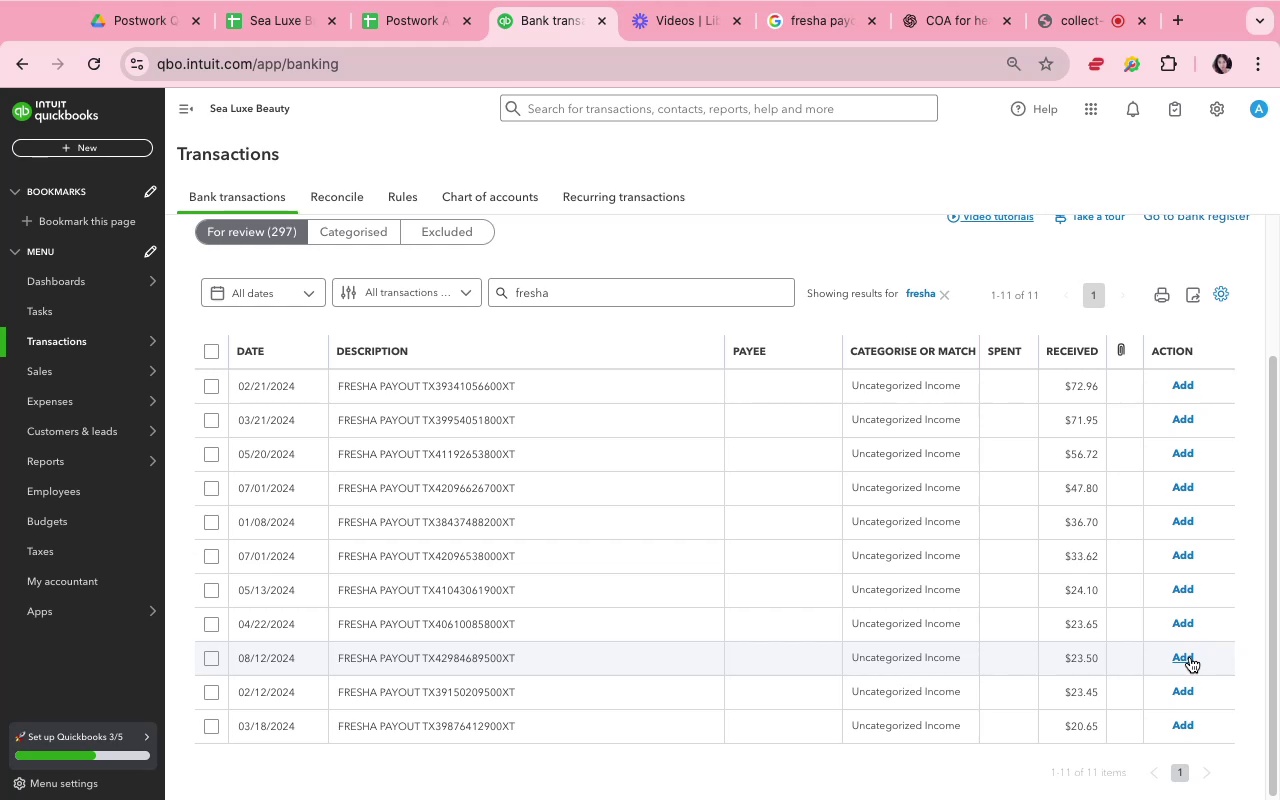 
wait(14.02)
 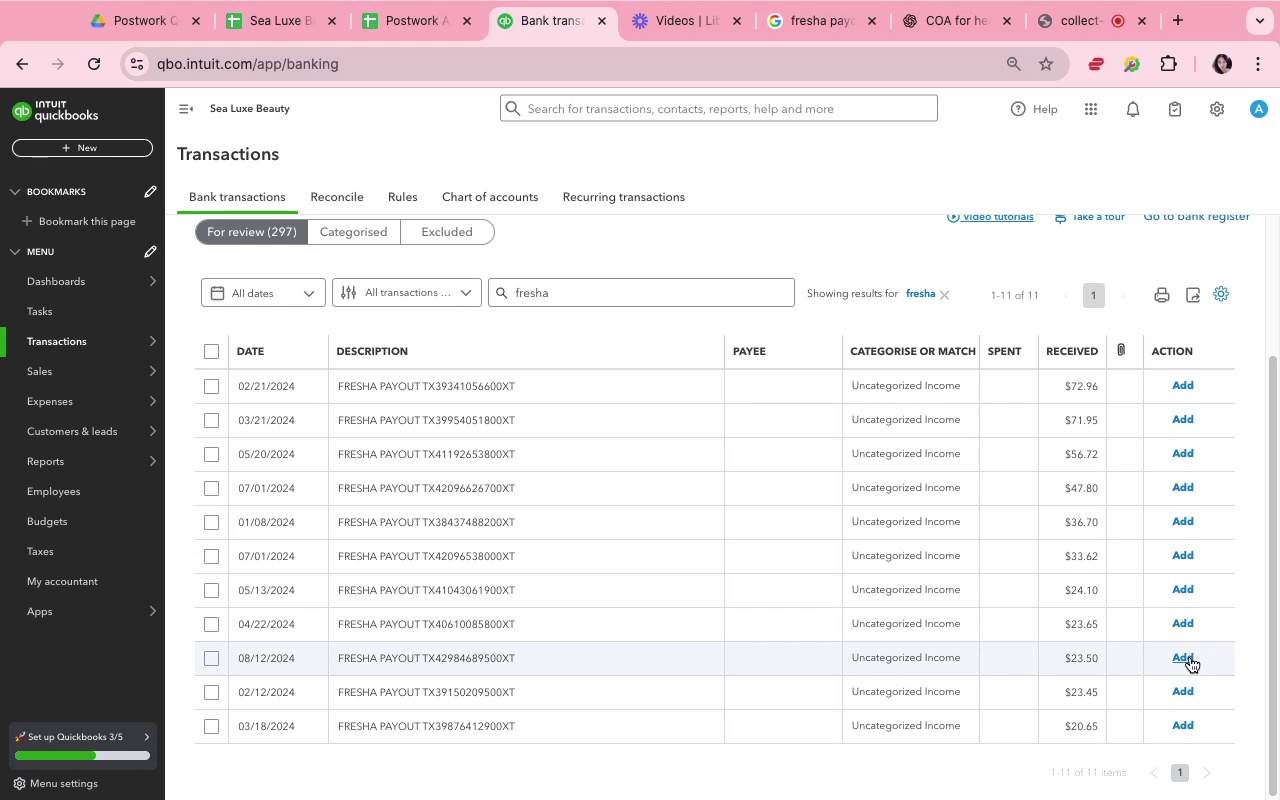 
left_click([970, 380])
 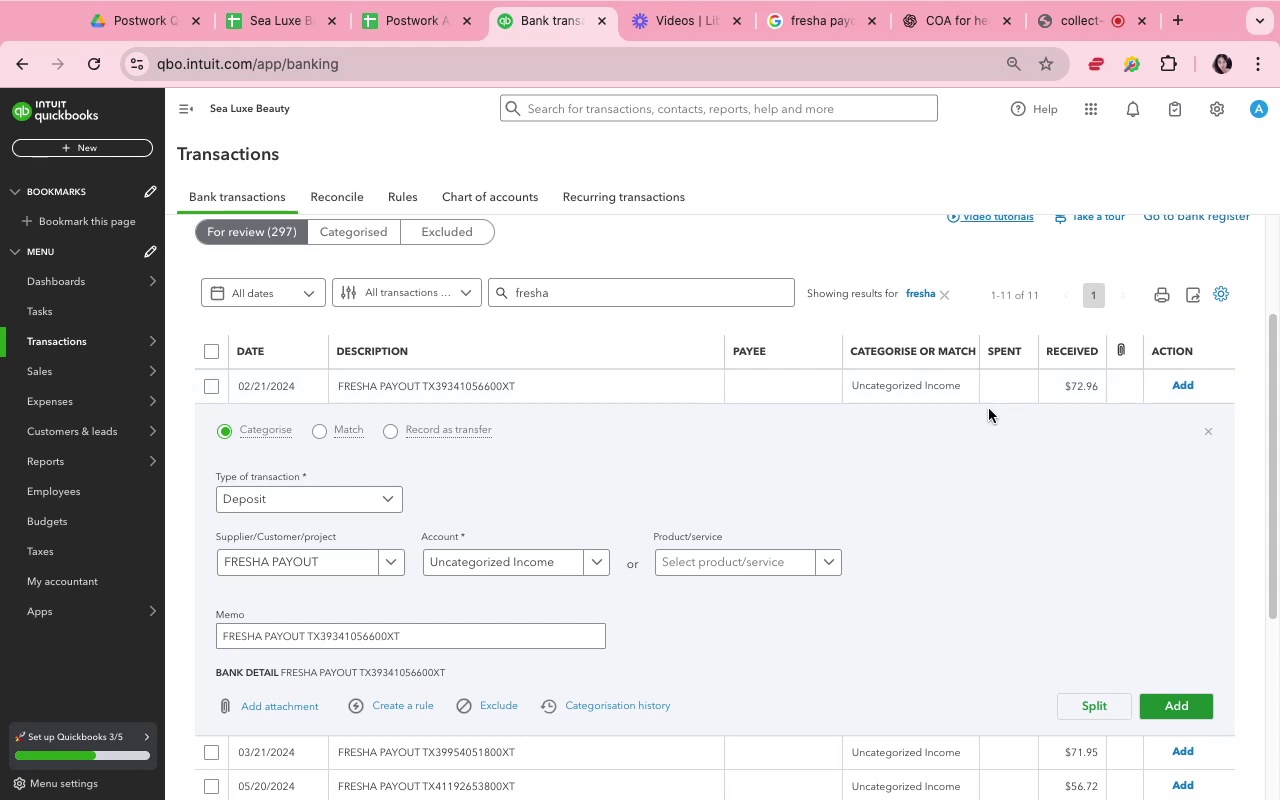 
wait(30.95)
 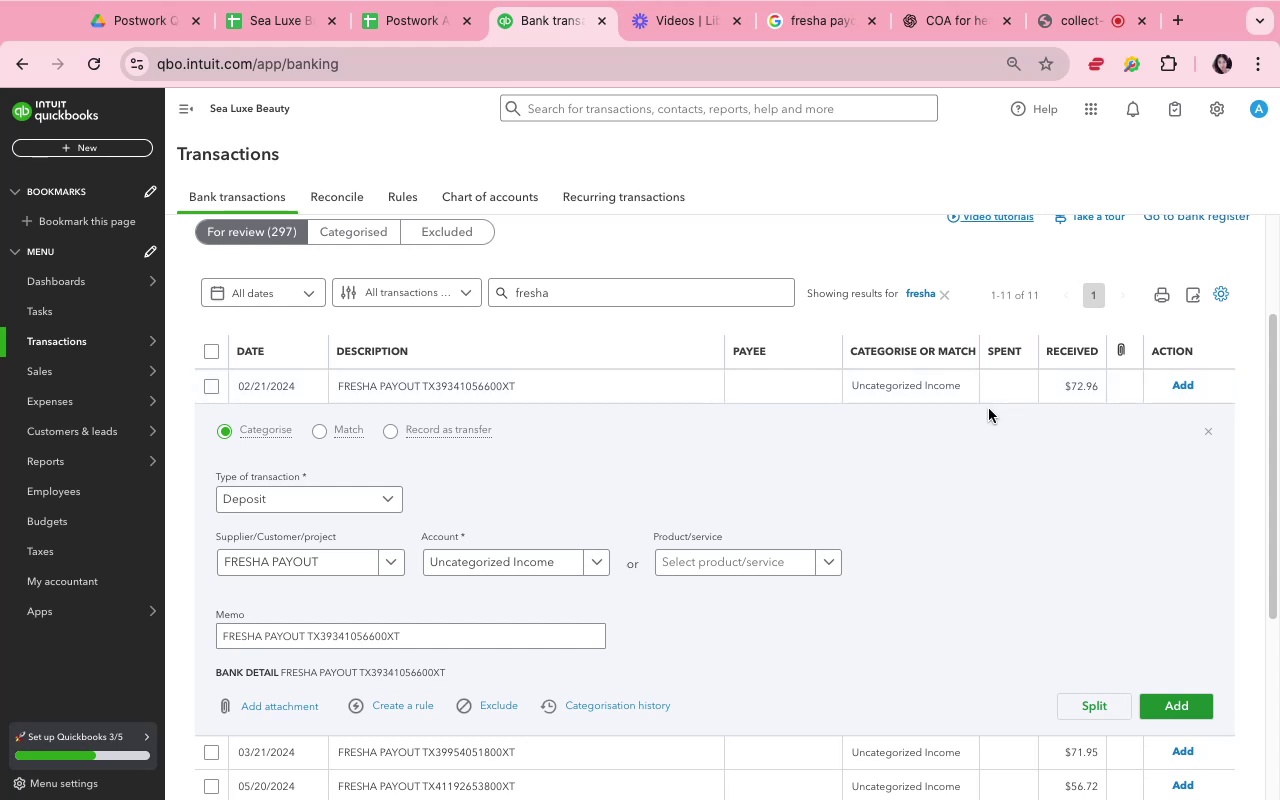 
left_click([986, 466])
 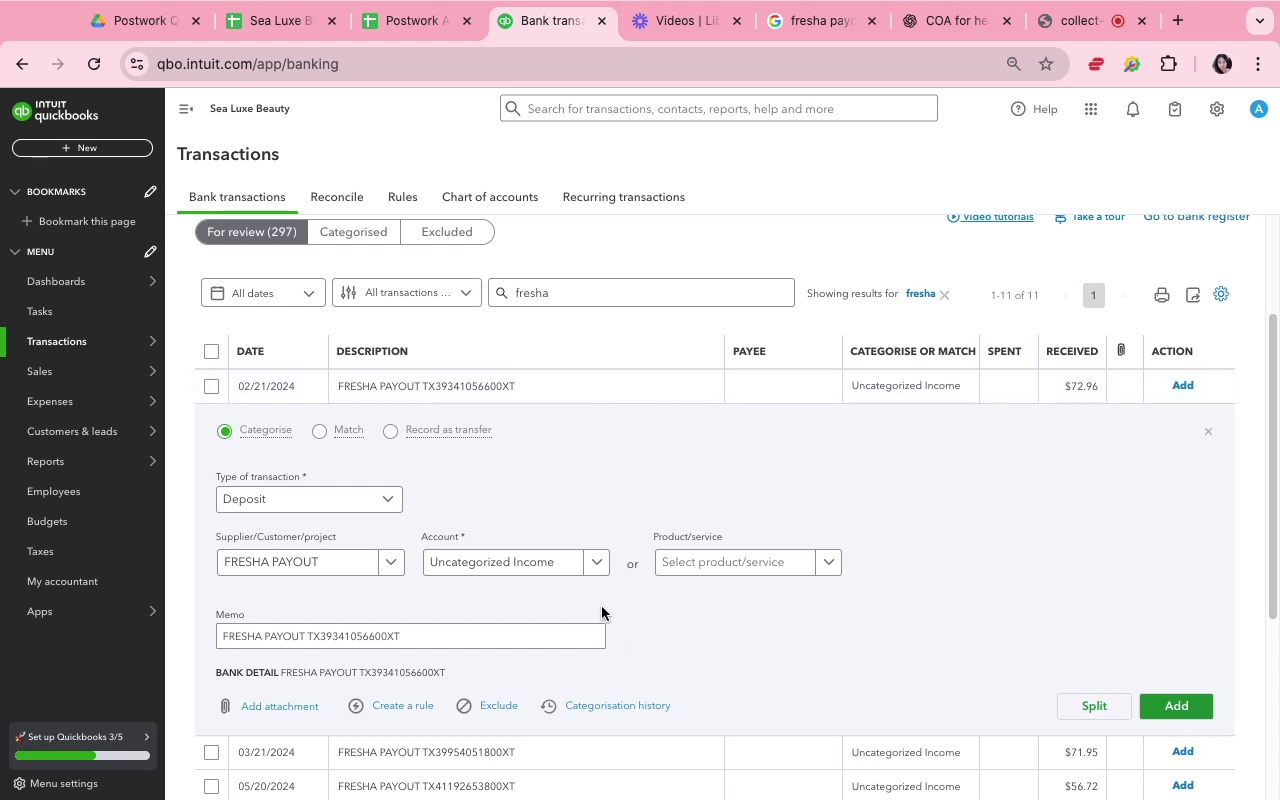 
left_click([595, 555])
 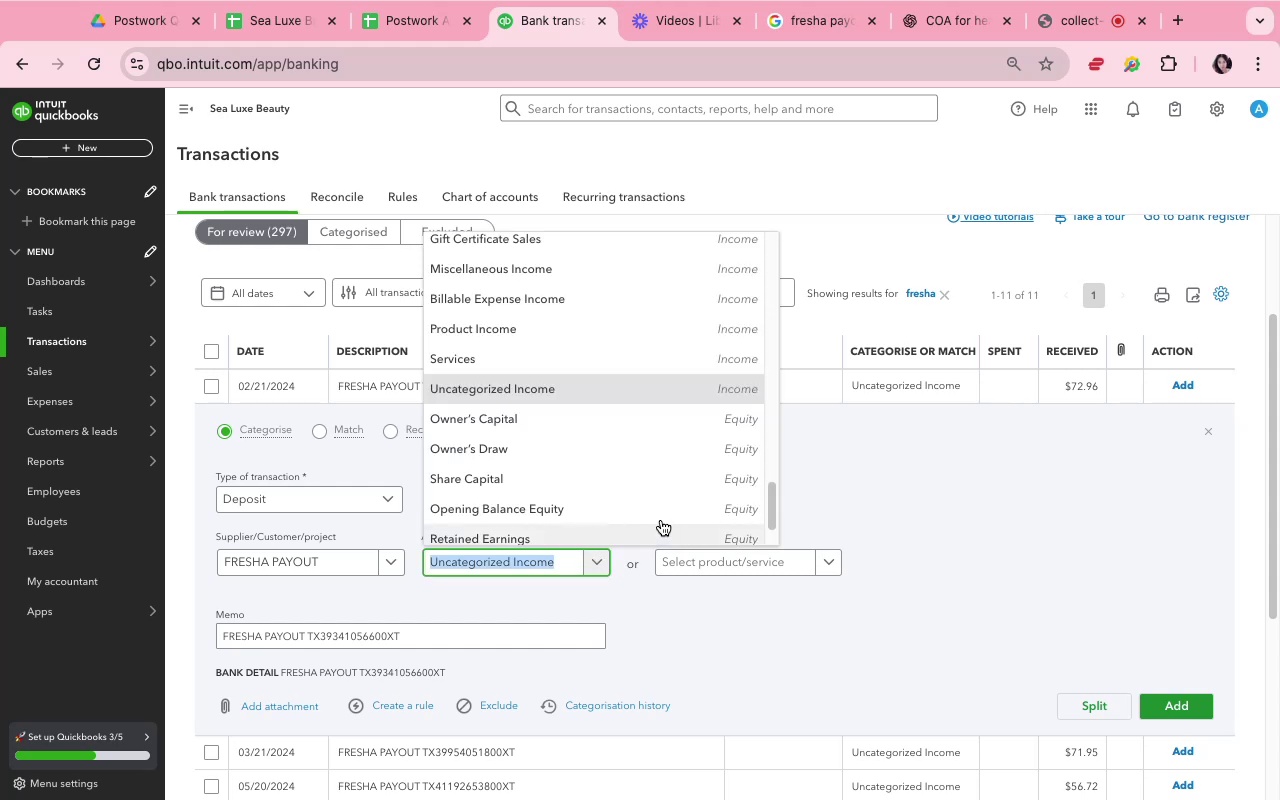 
scroll: coordinate [664, 456], scroll_direction: up, amount: 4.0
 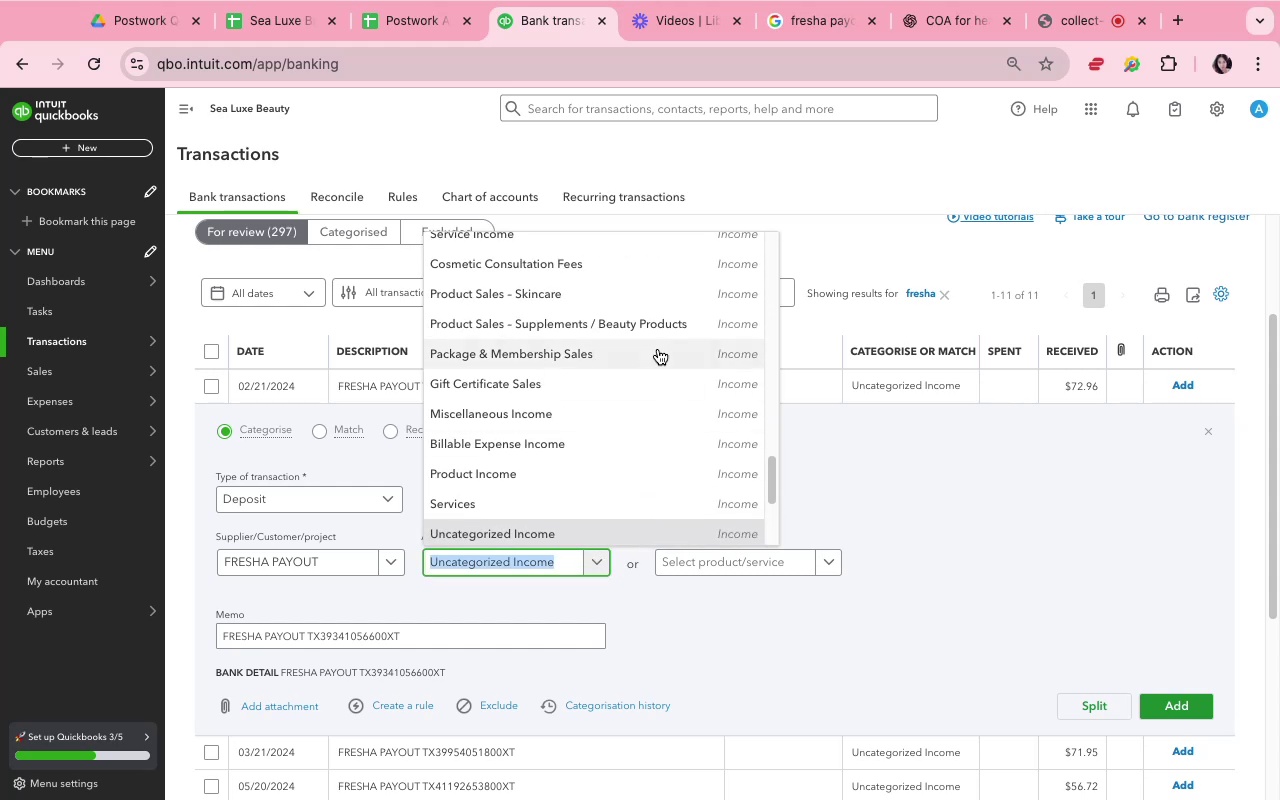 
left_click([654, 333])
 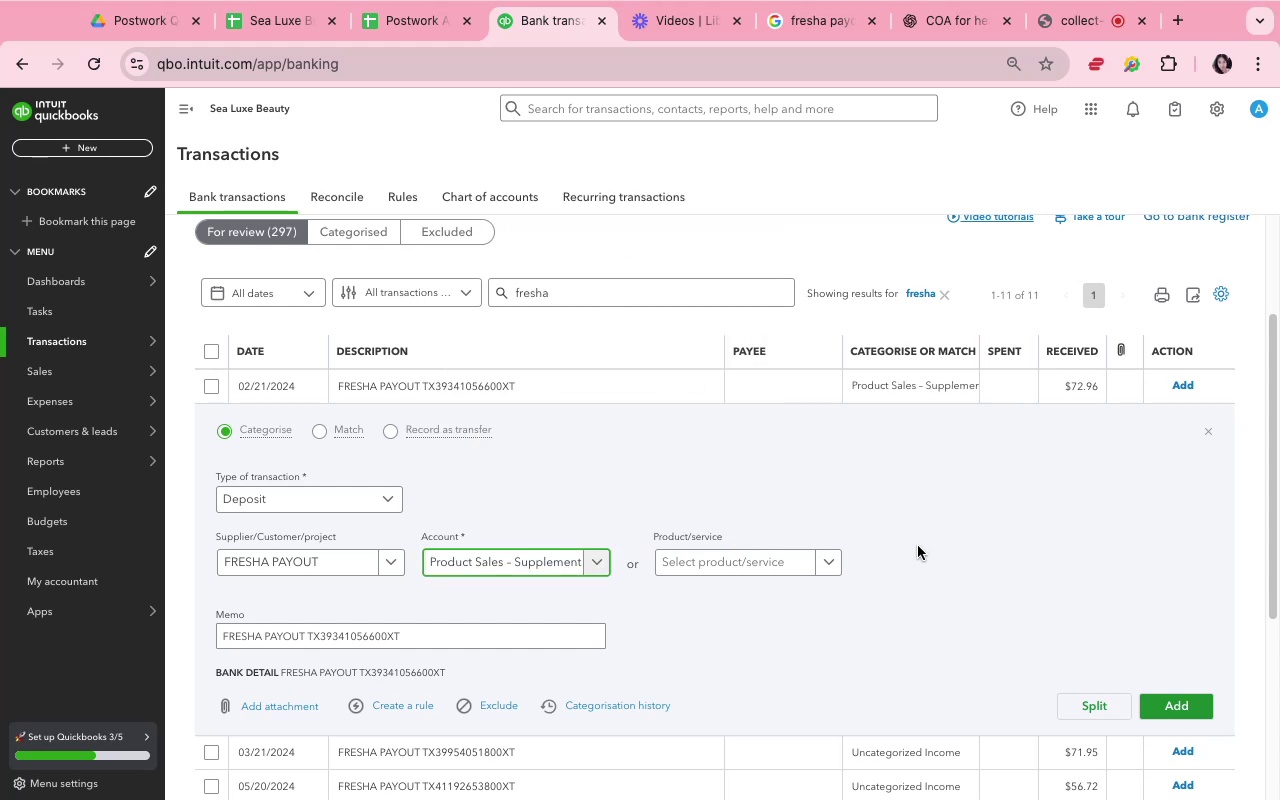 
left_click([982, 541])
 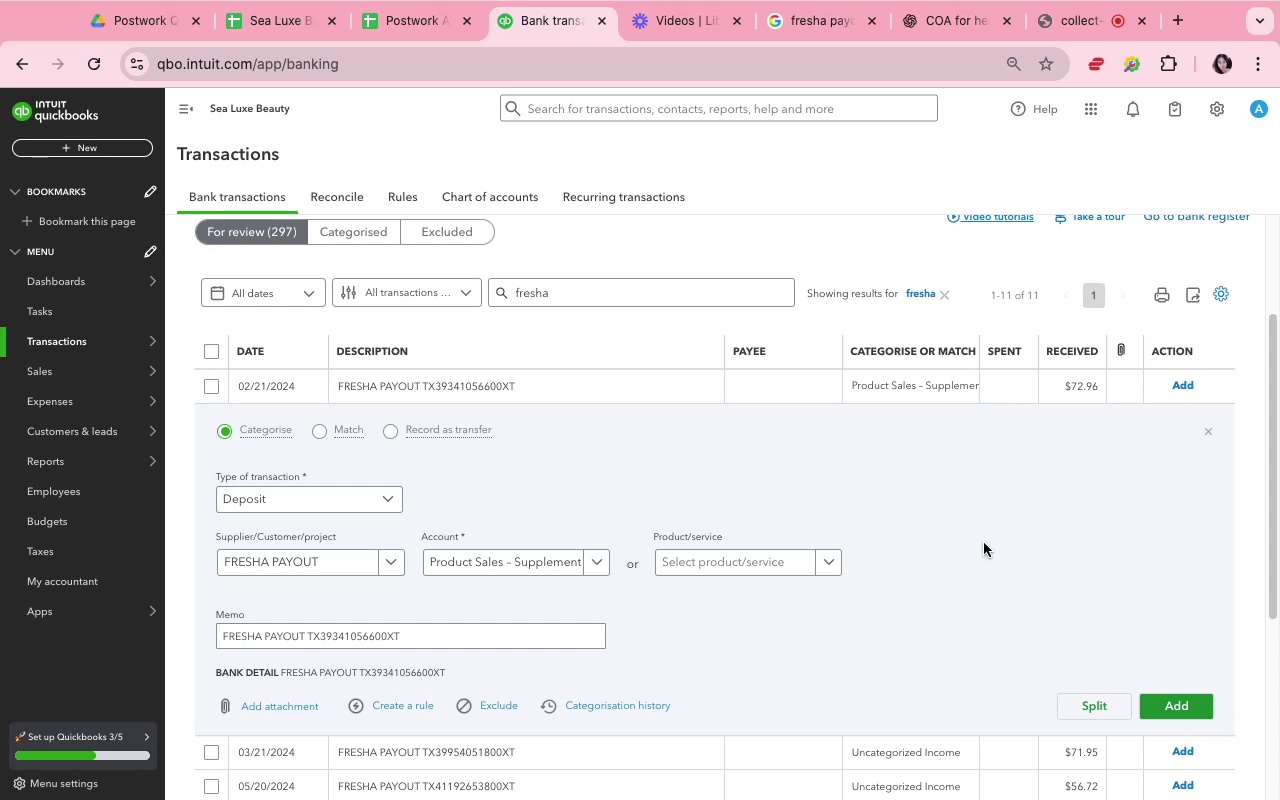 
wait(9.66)
 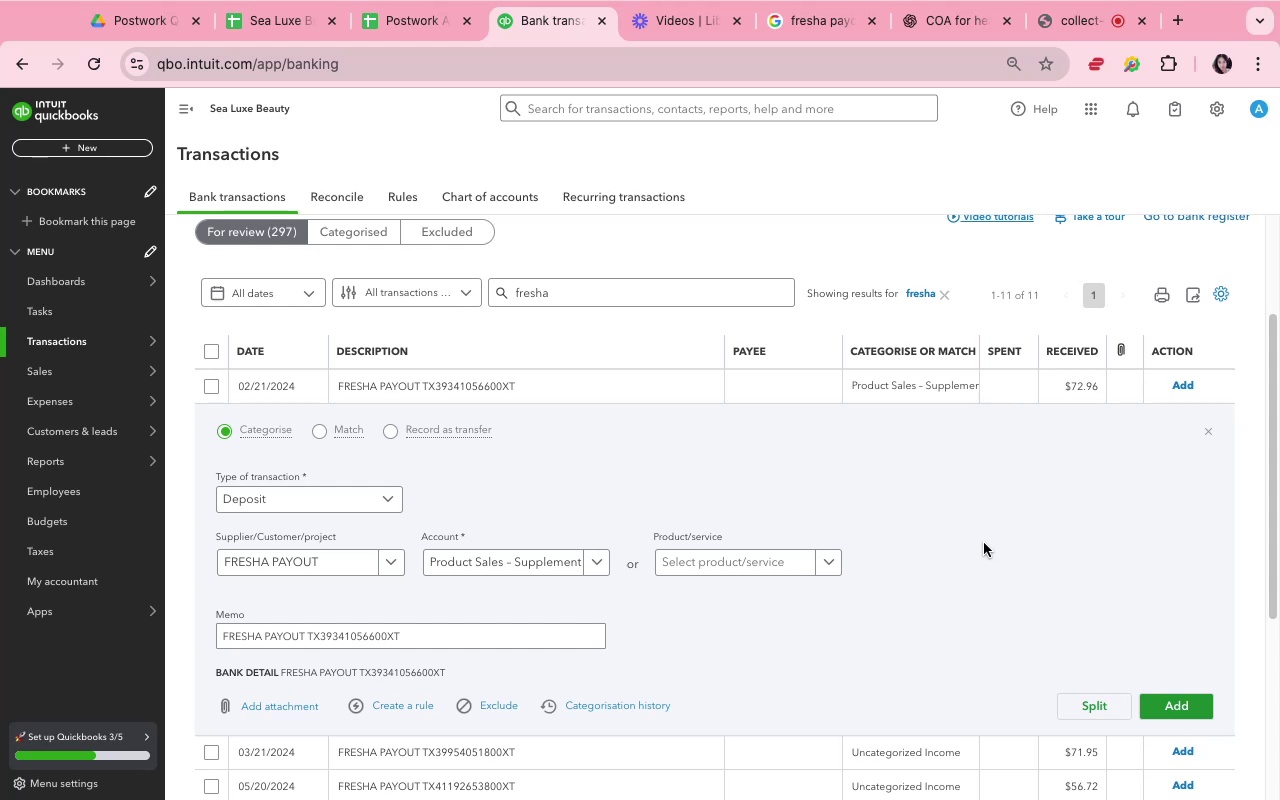 
left_click([1164, 705])
 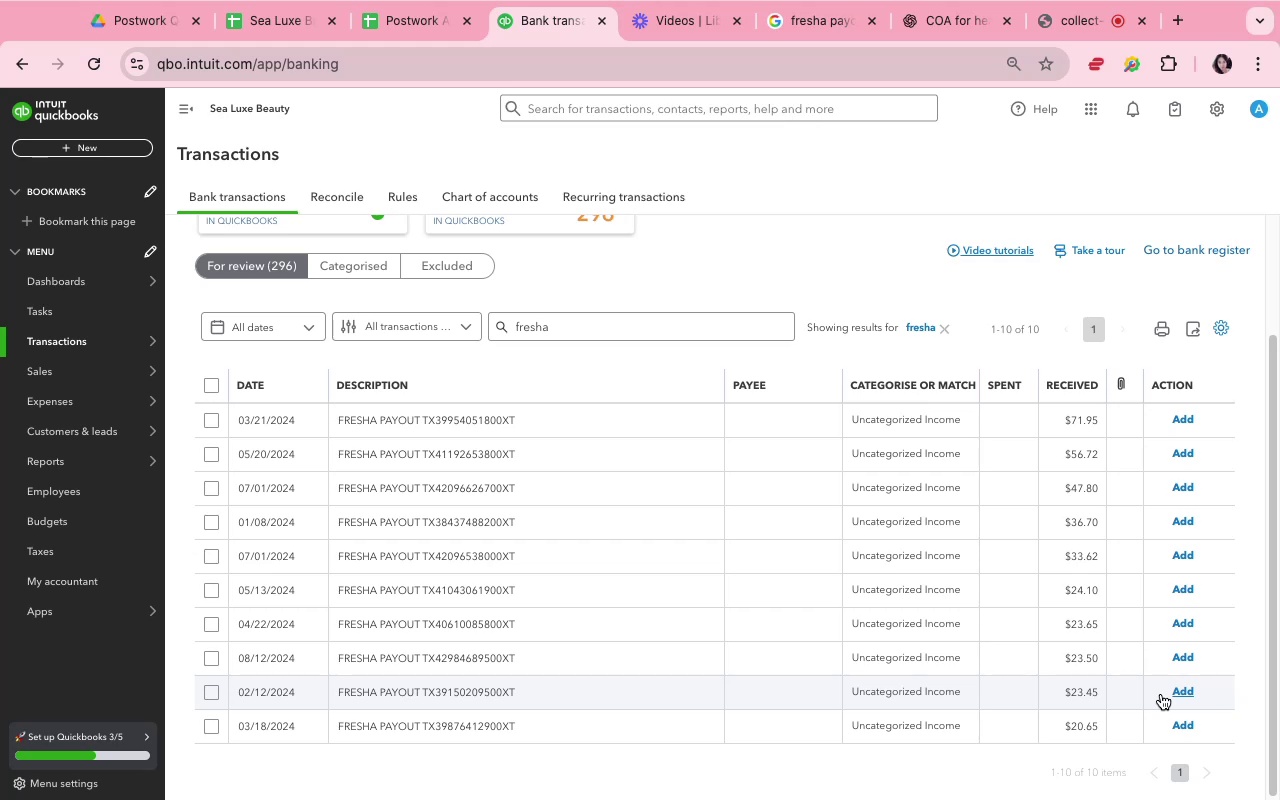 
wait(15.63)
 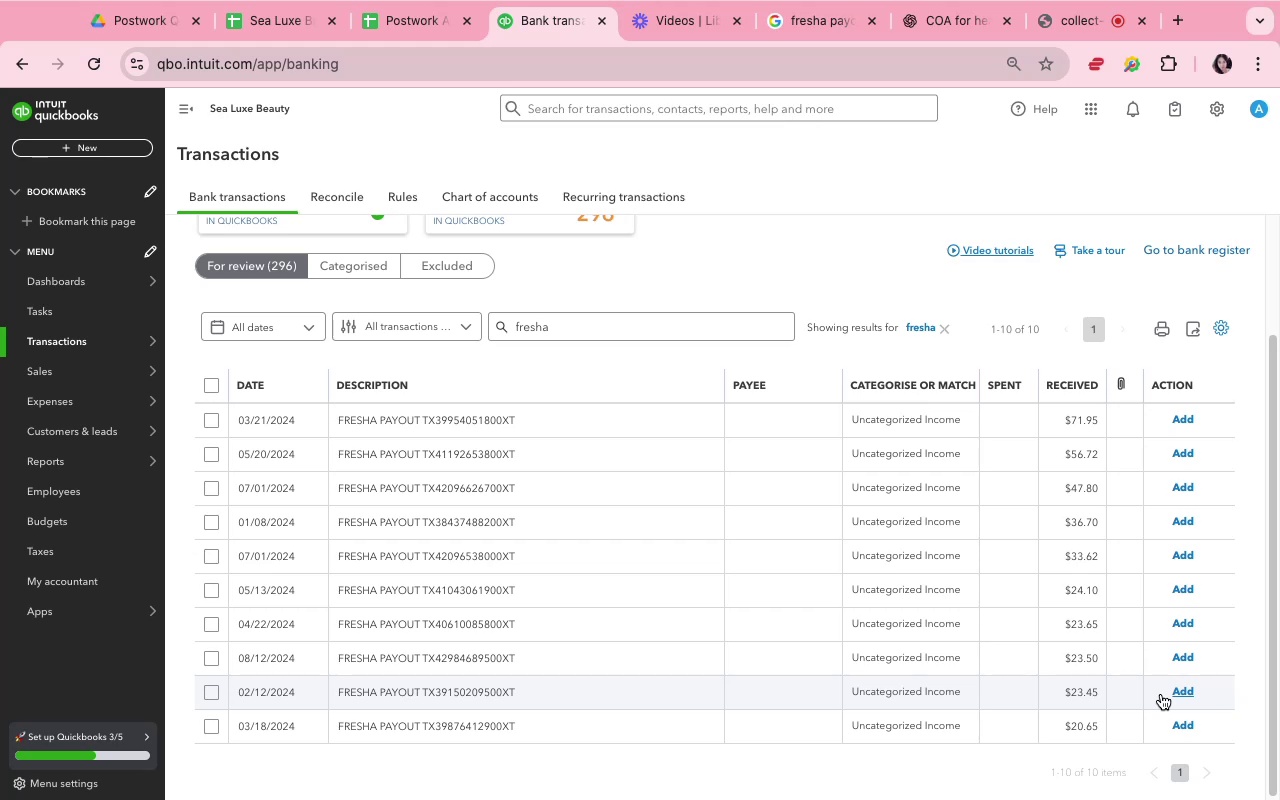 
left_click([906, 411])
 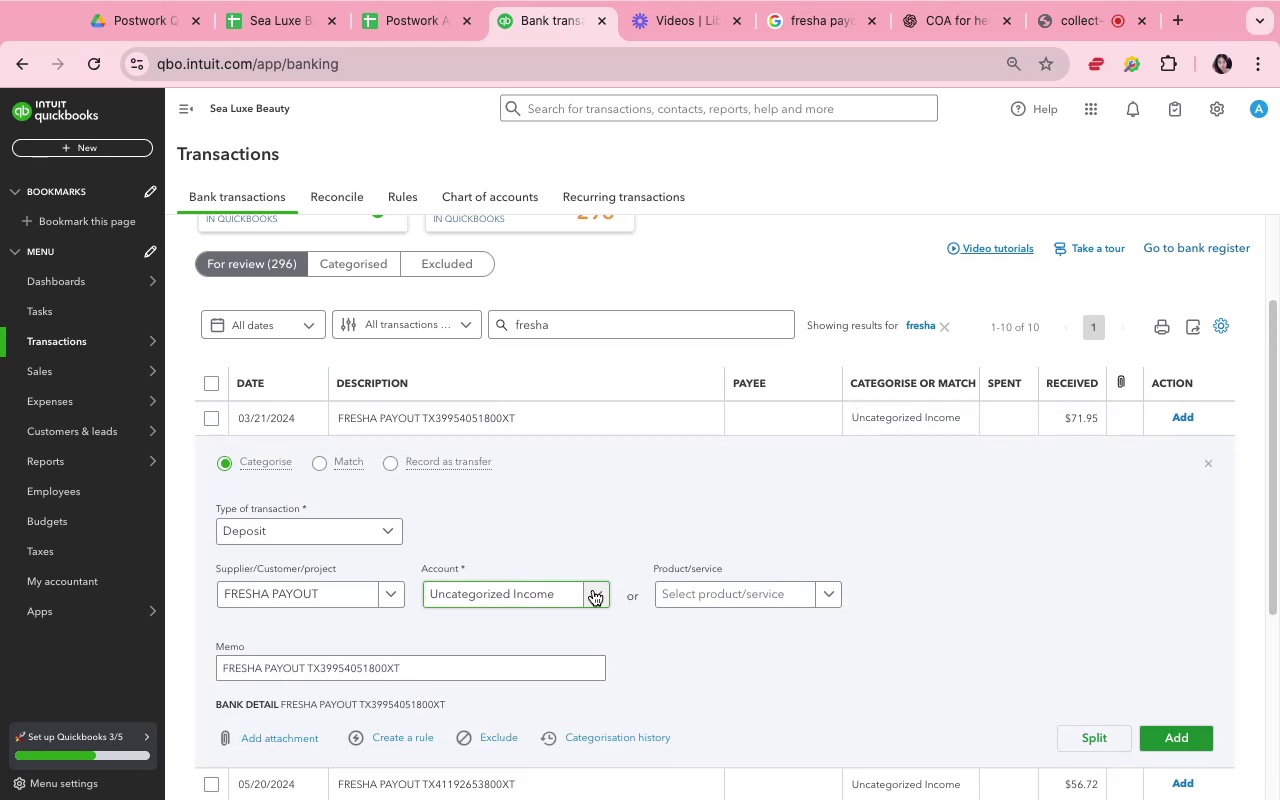 
wait(6.96)
 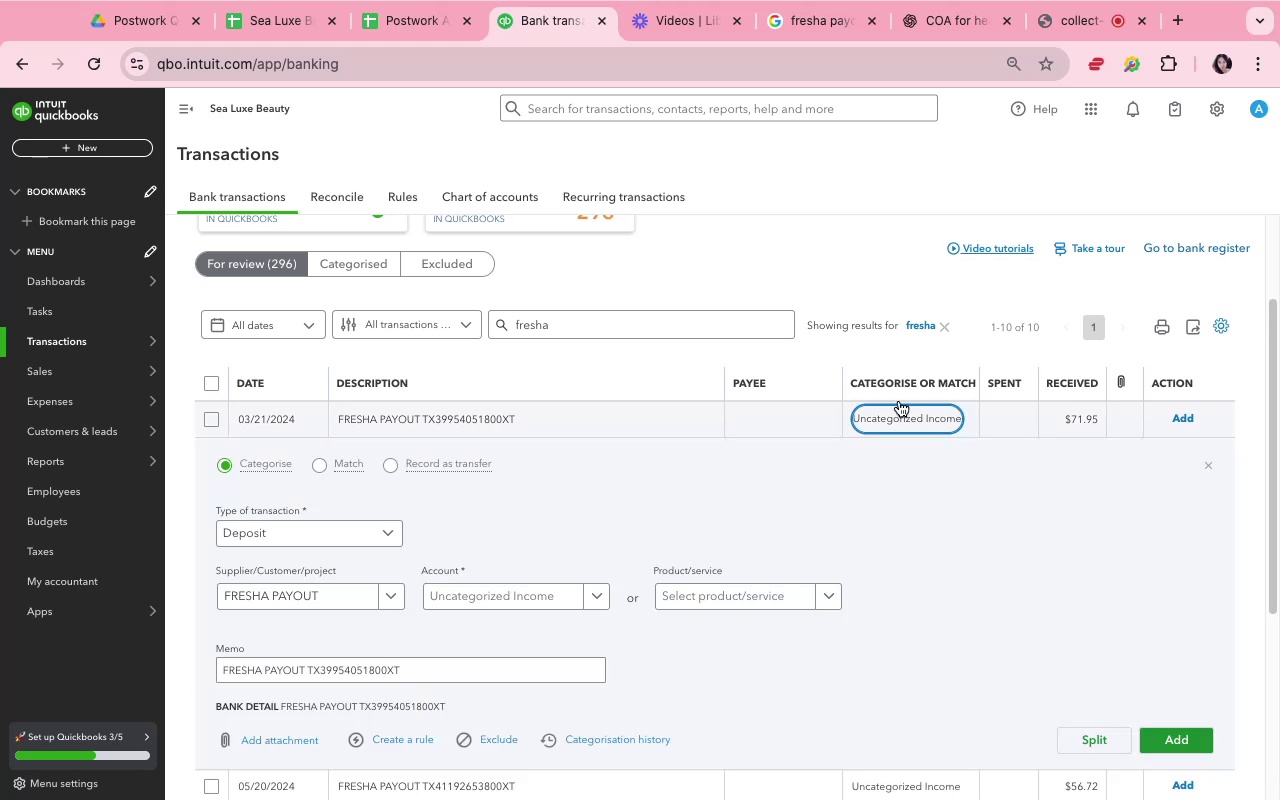 
left_click([594, 590])
 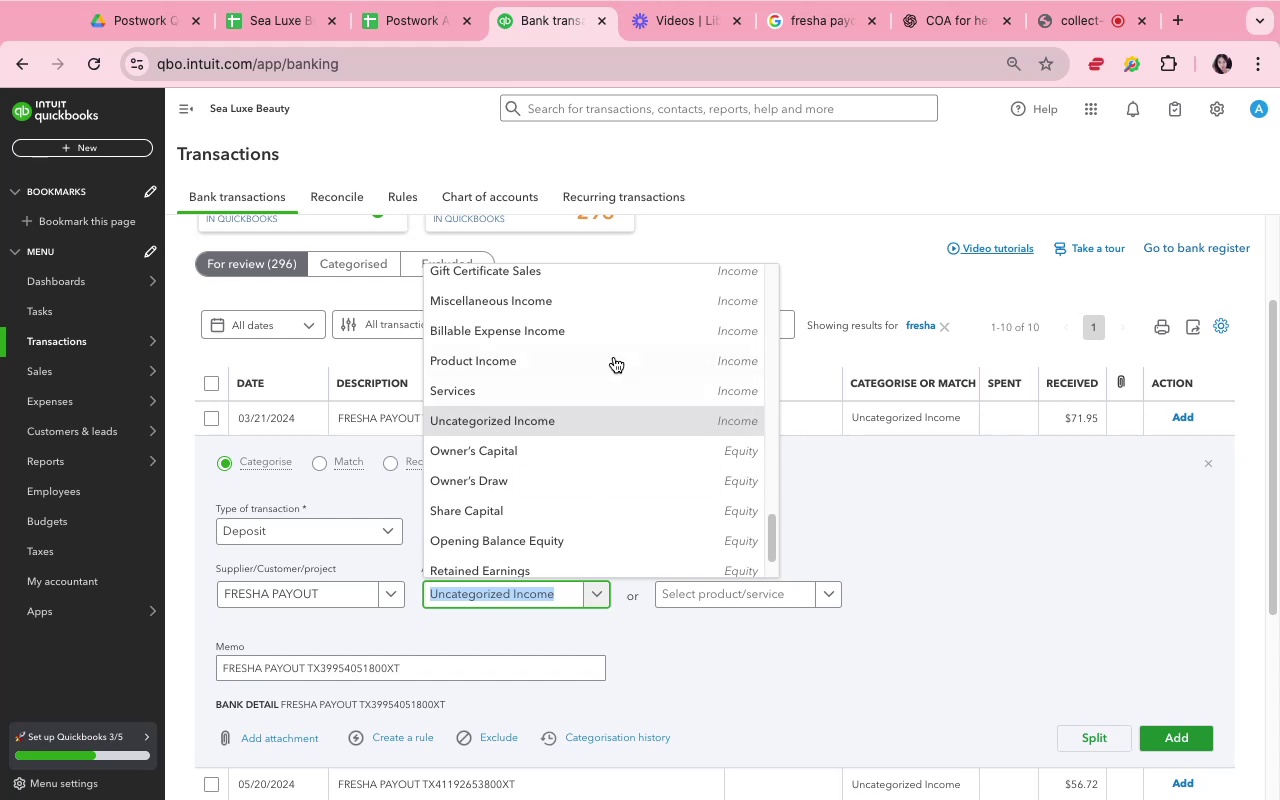 
scroll: coordinate [623, 353], scroll_direction: up, amount: 9.0
 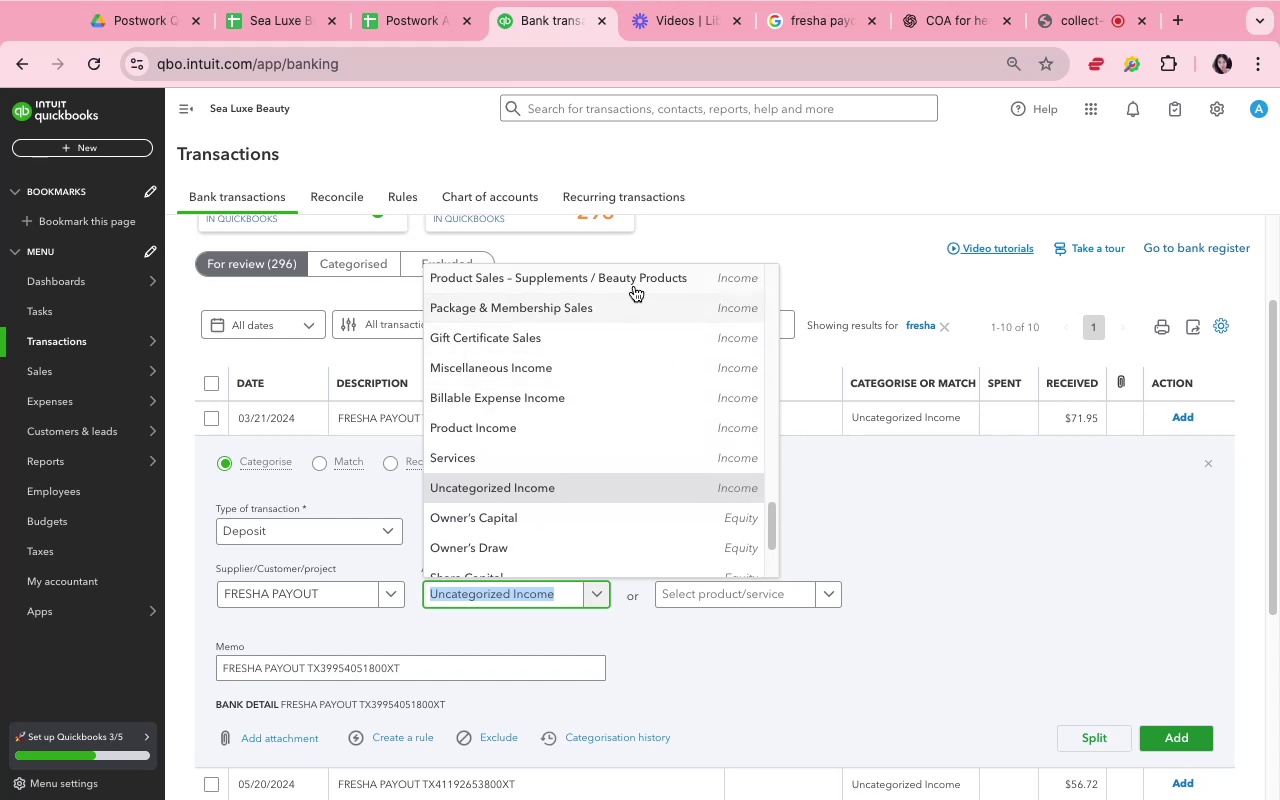 
left_click([632, 281])
 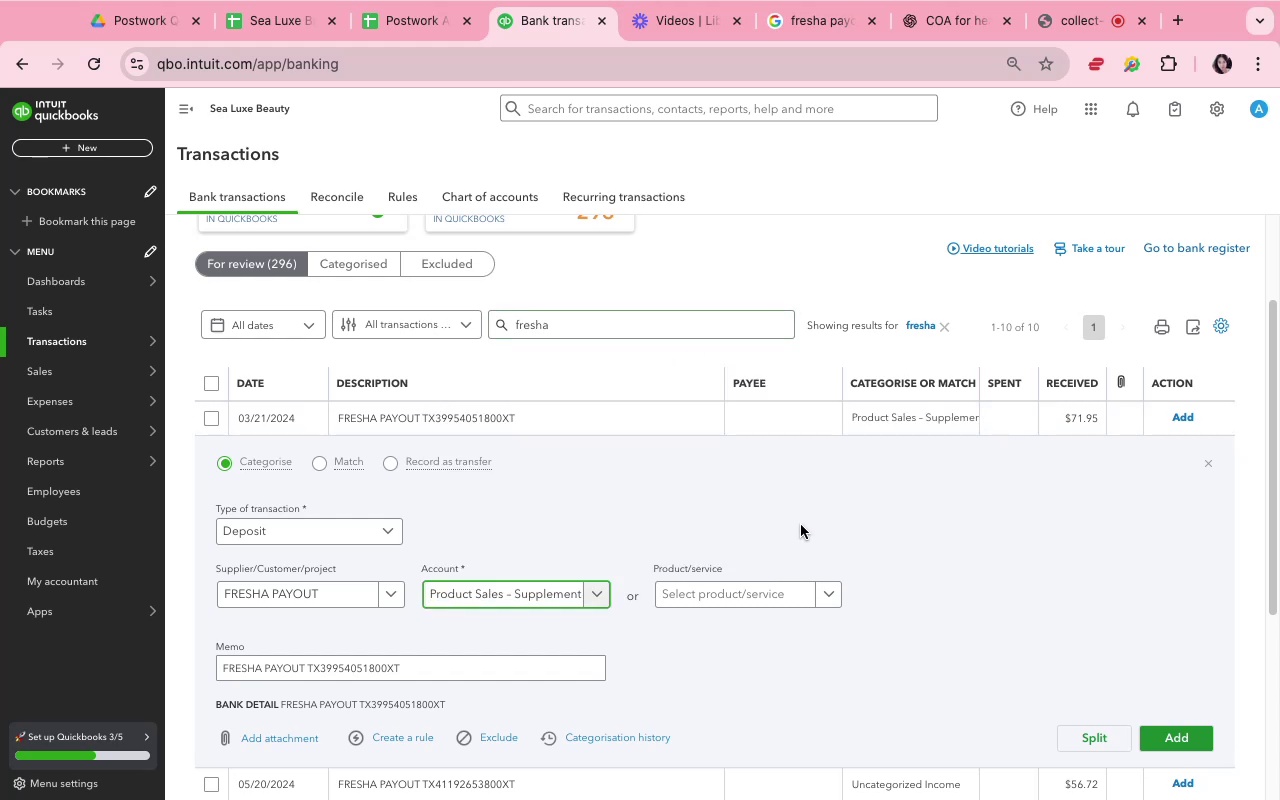 
left_click([910, 516])
 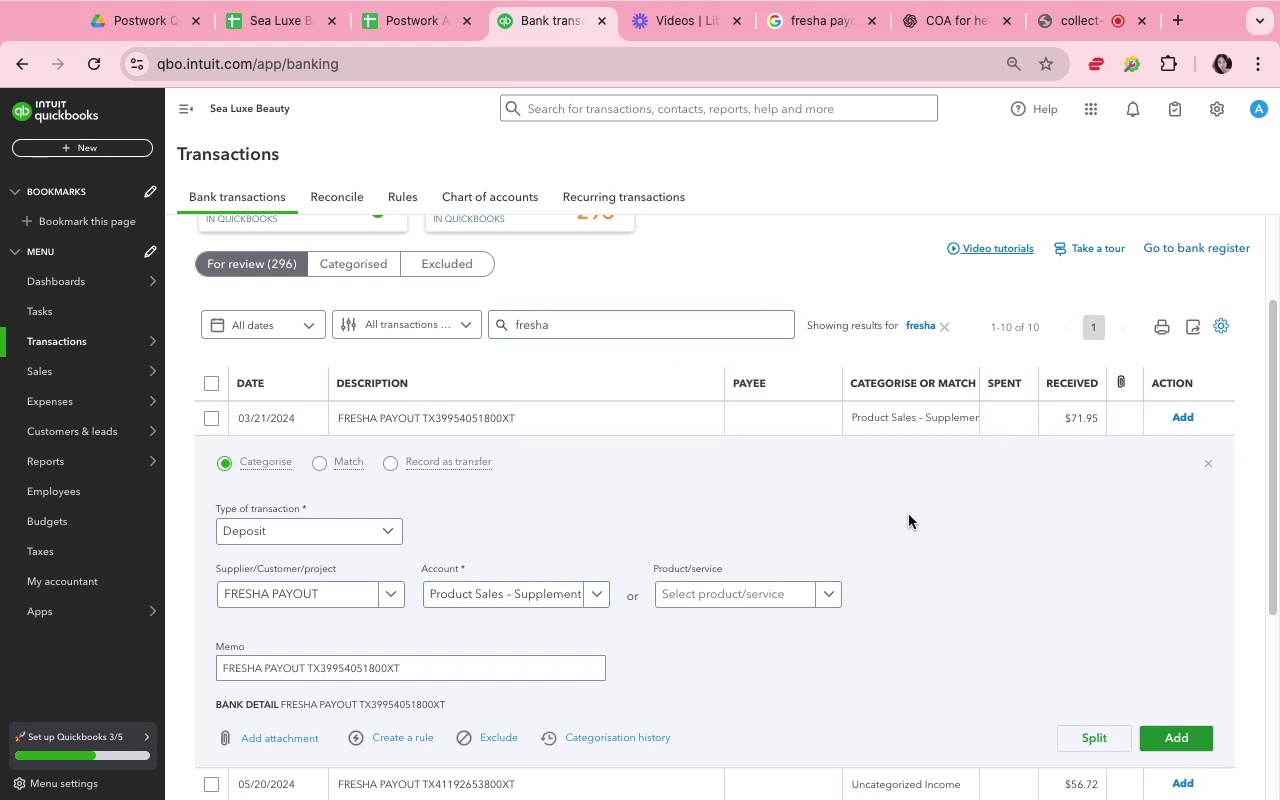 
scroll: coordinate [905, 513], scroll_direction: down, amount: 3.0
 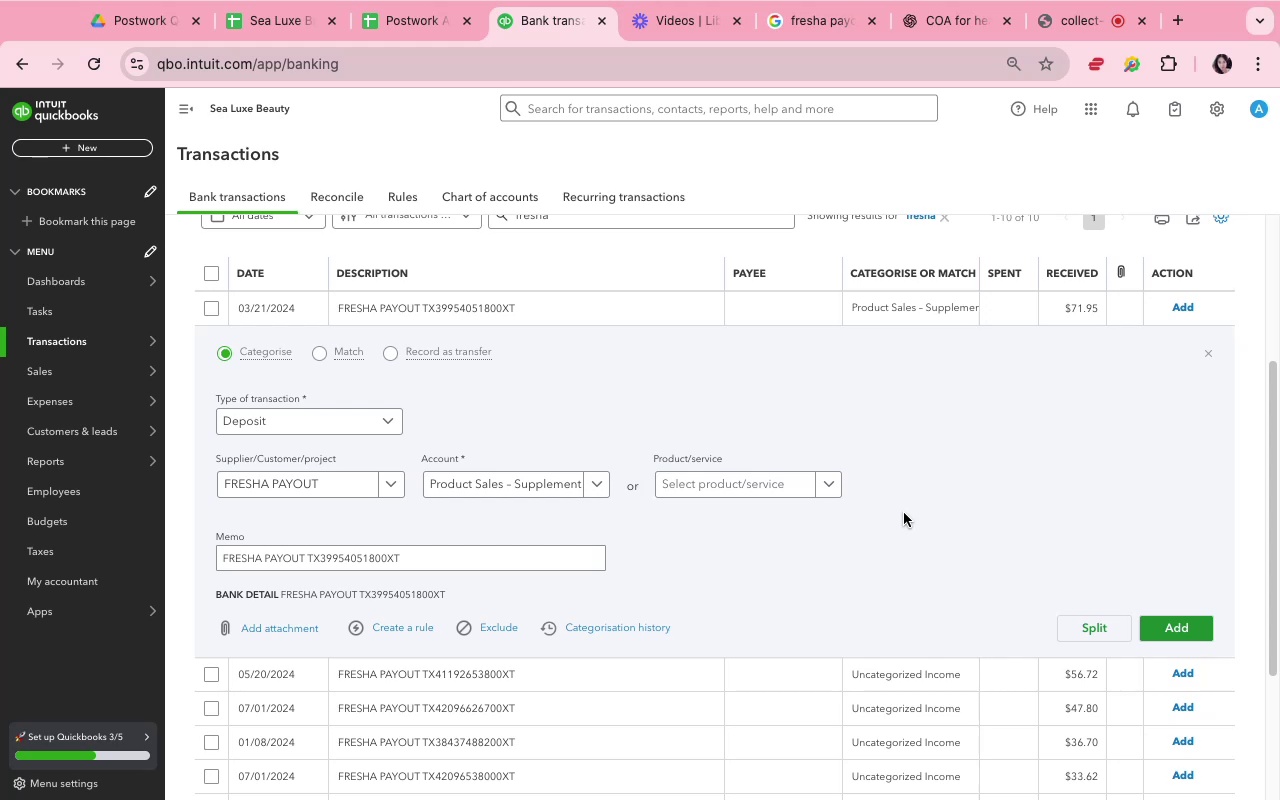 
wait(17.33)
 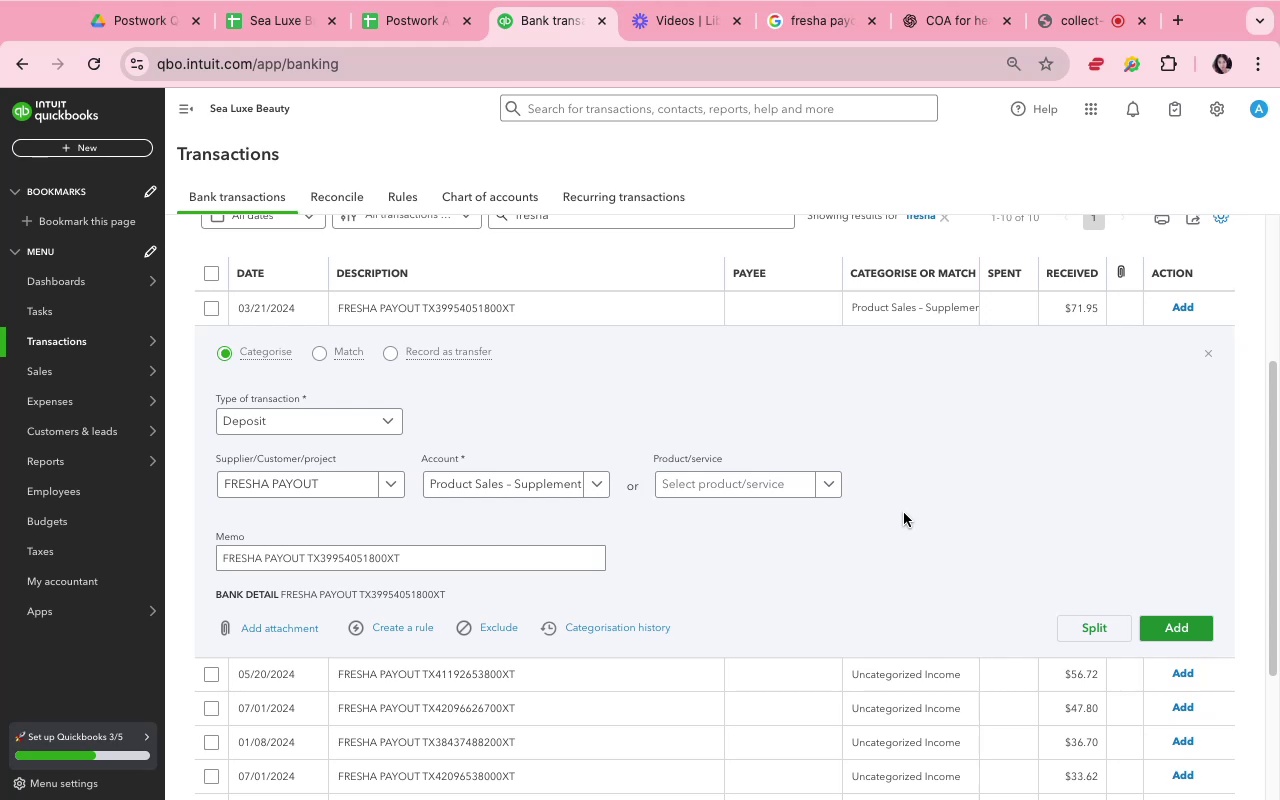 
left_click([953, 459])
 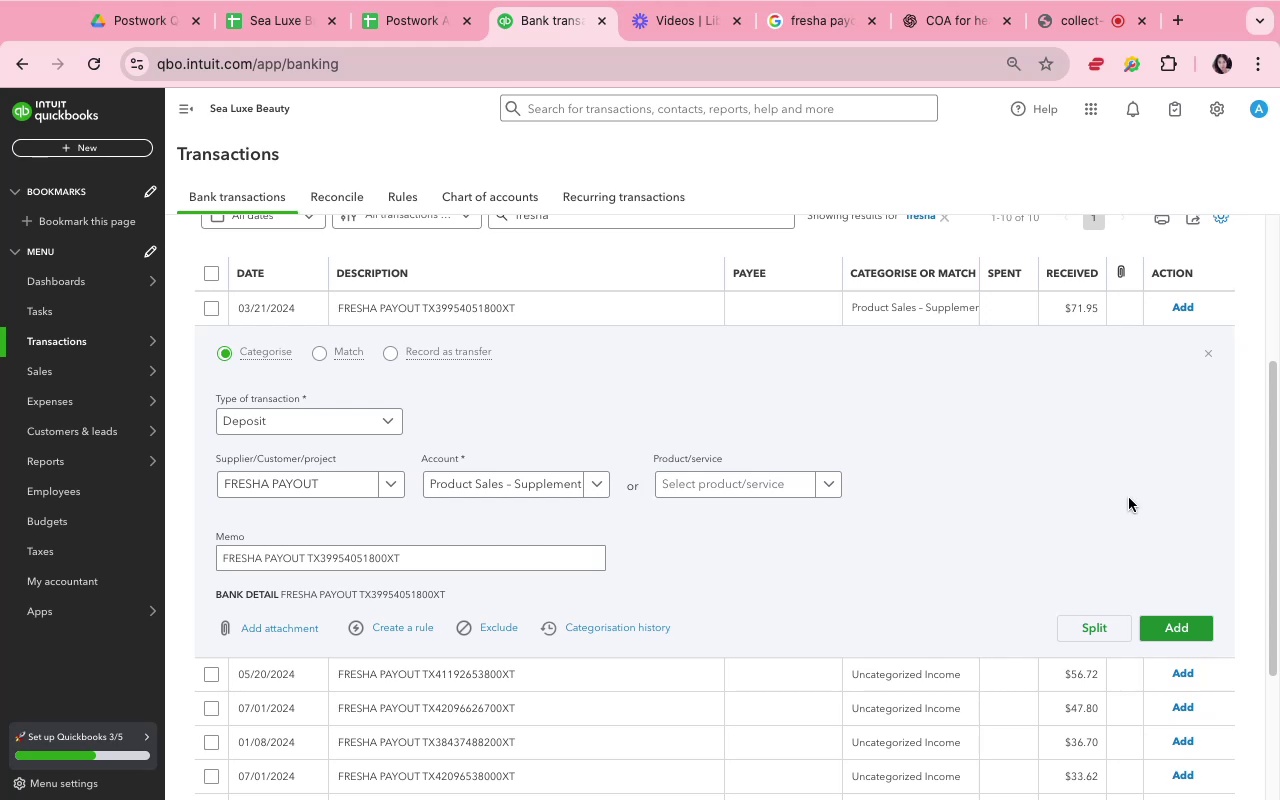 
left_click([1193, 631])
 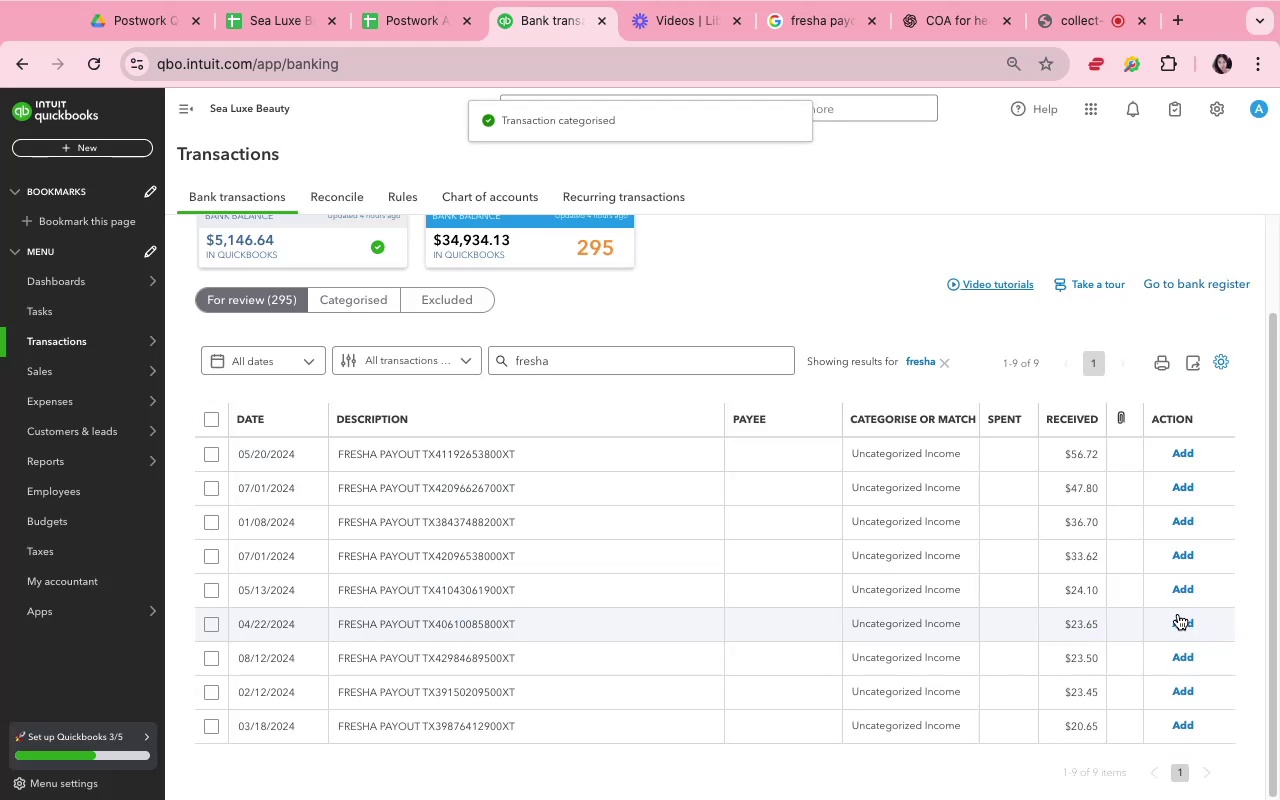 
wait(7.03)
 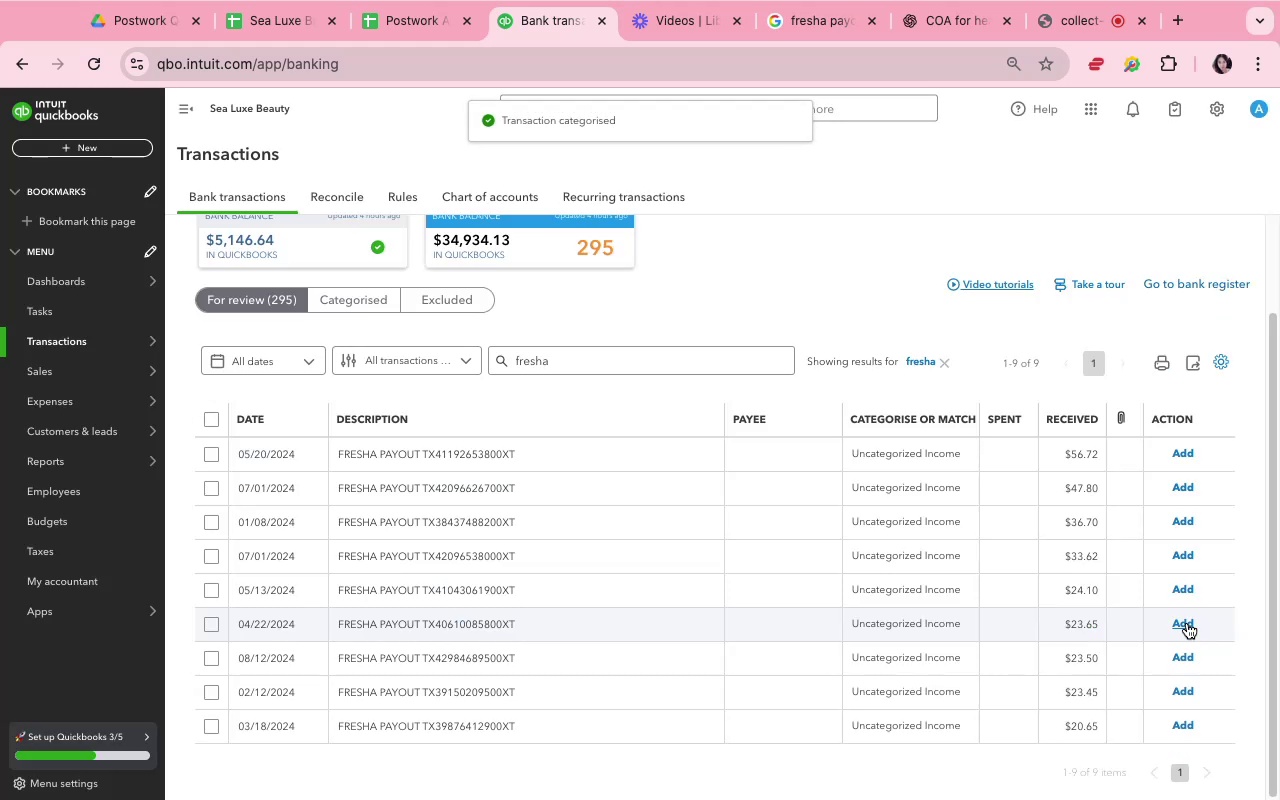 
left_click([978, 444])
 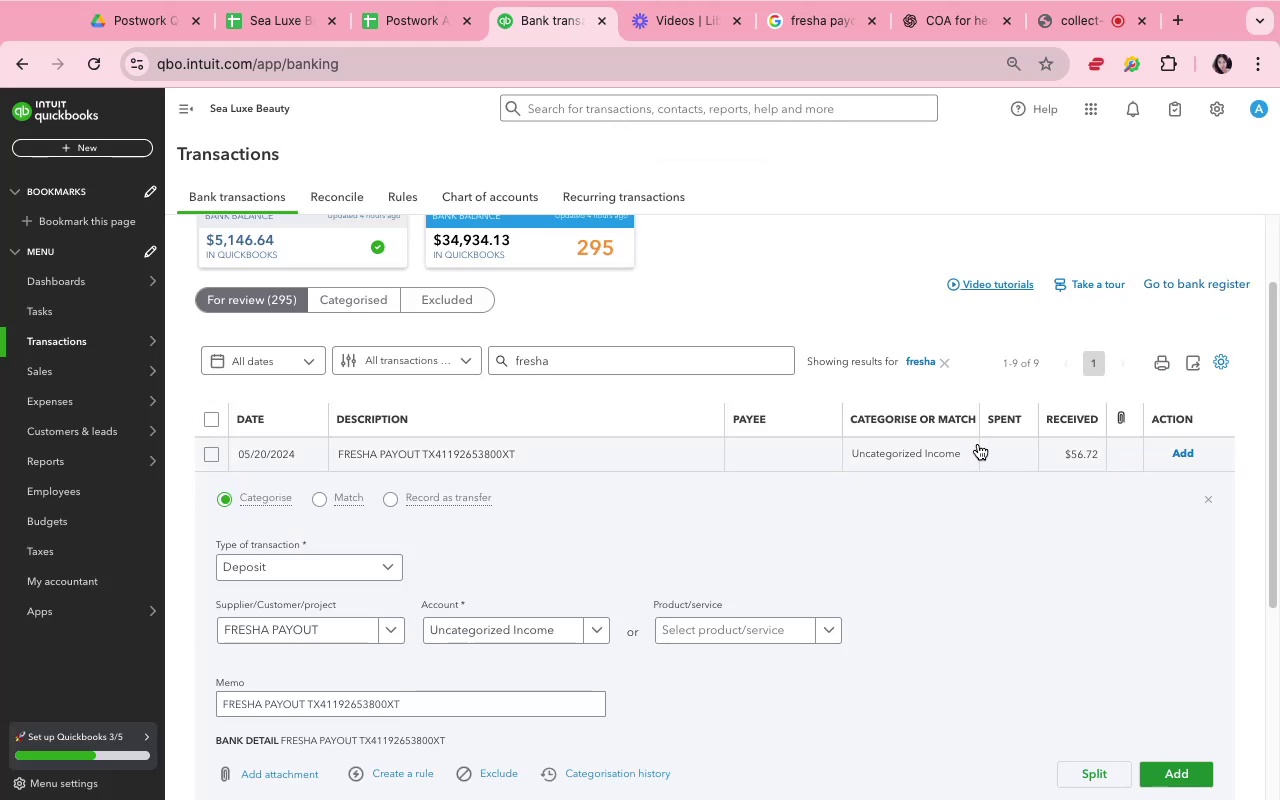 
left_click([1006, 566])
 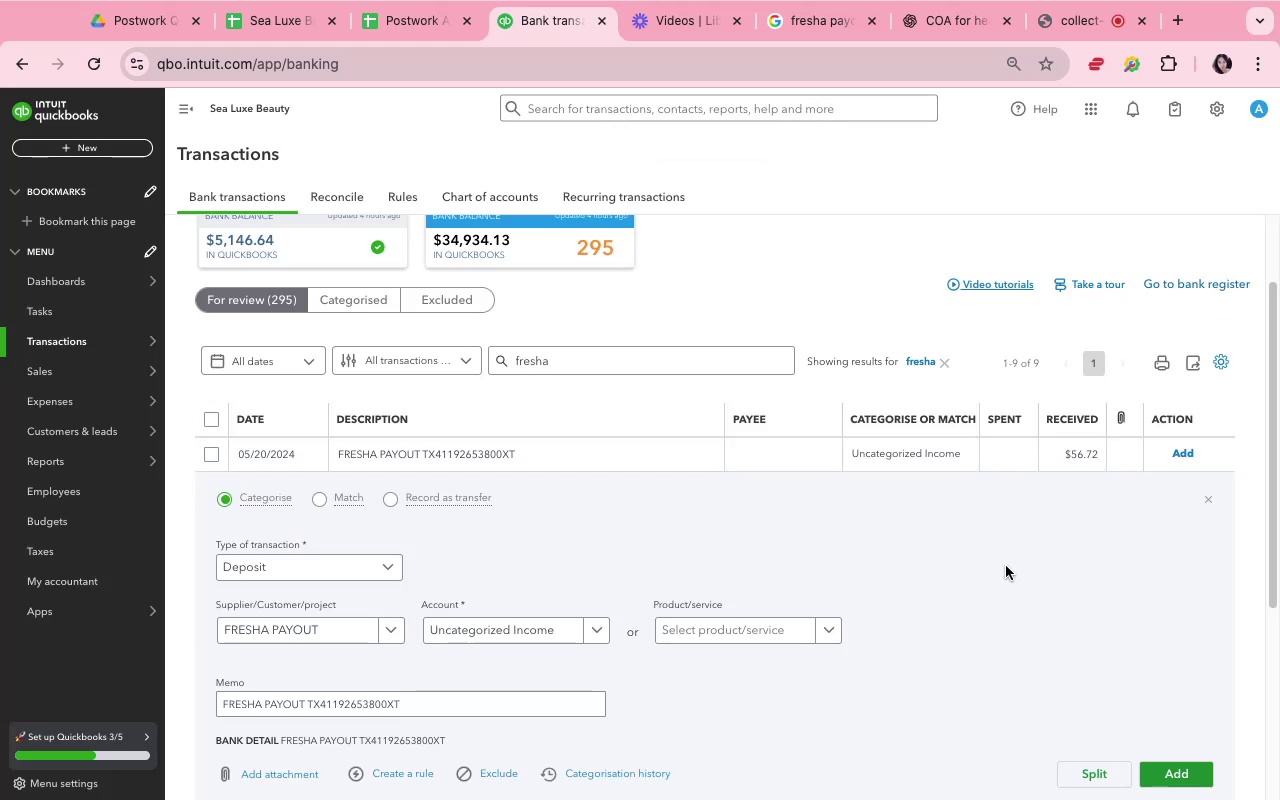 
scroll: coordinate [1006, 566], scroll_direction: down, amount: 3.0
 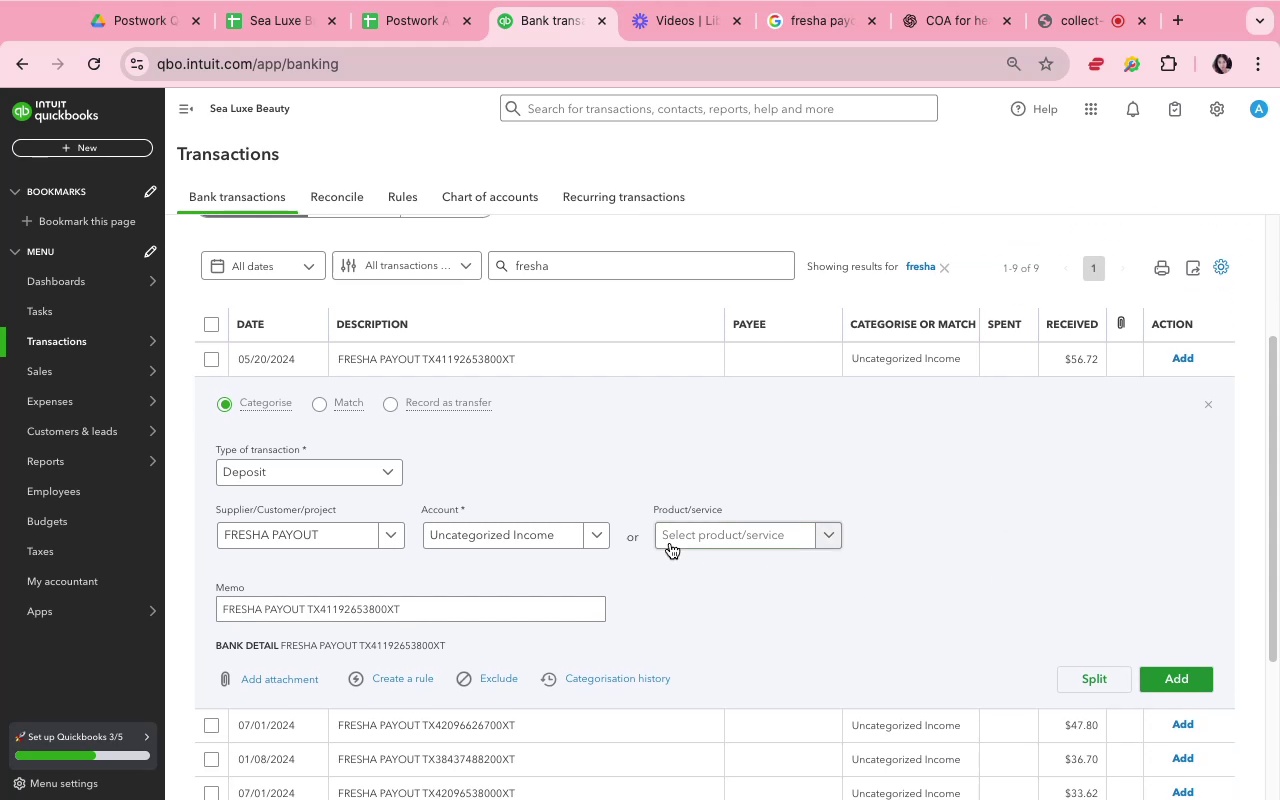 
left_click([605, 529])
 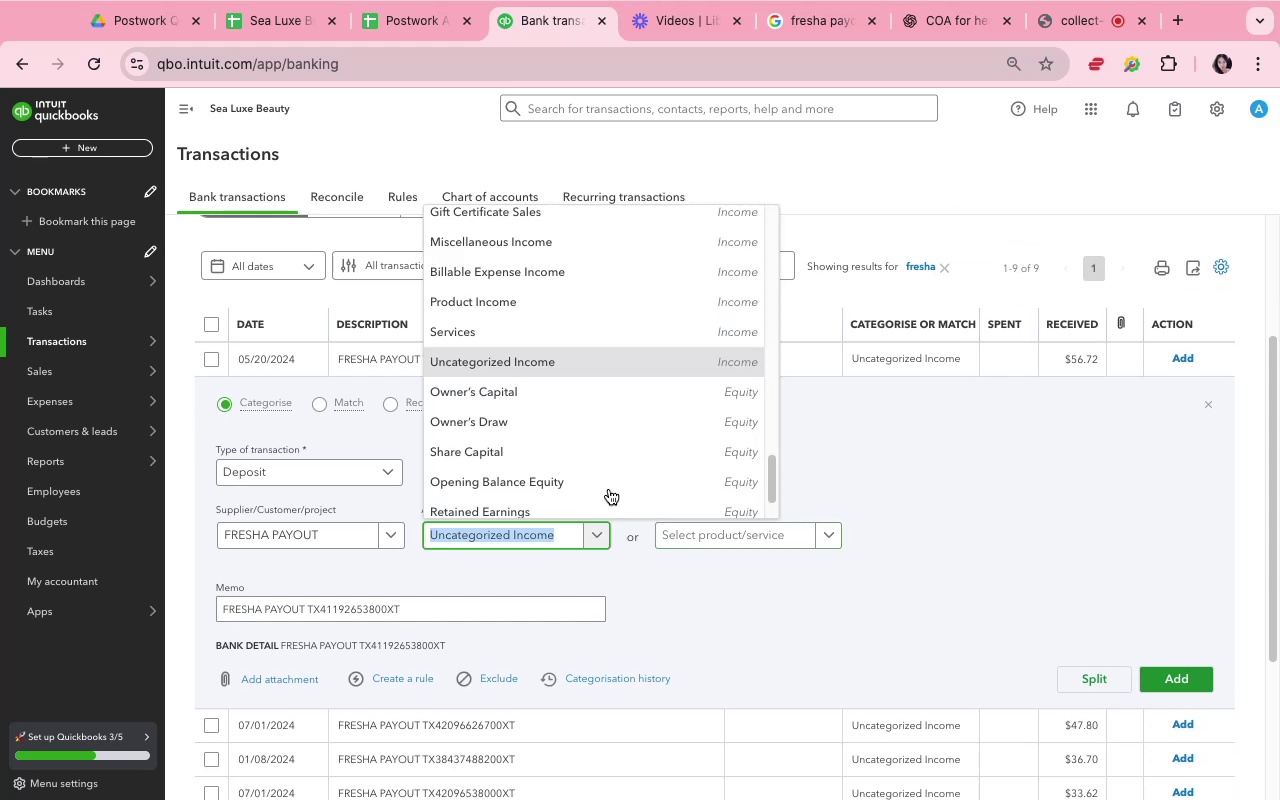 
scroll: coordinate [692, 316], scroll_direction: up, amount: 4.0
 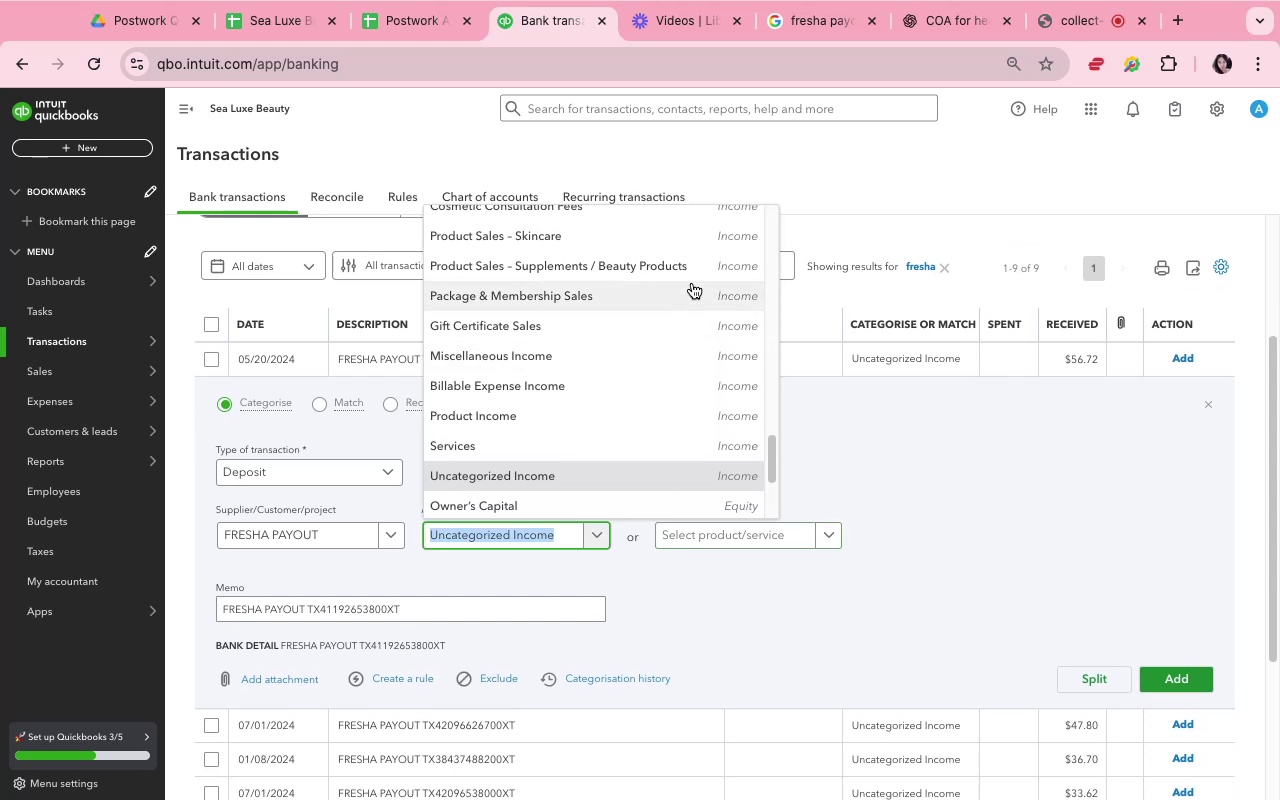 
left_click([692, 273])
 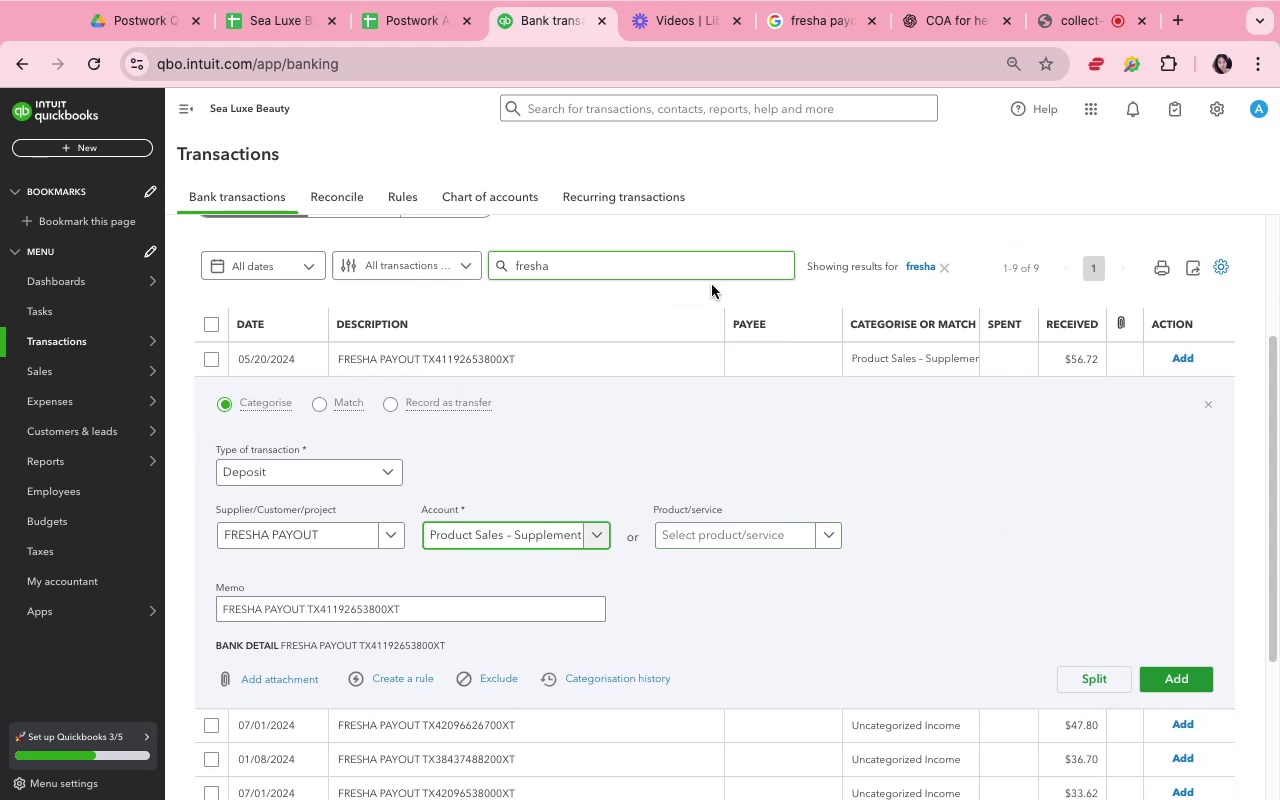 
left_click_drag(start_coordinate=[1004, 523], to_coordinate=[1013, 532])
 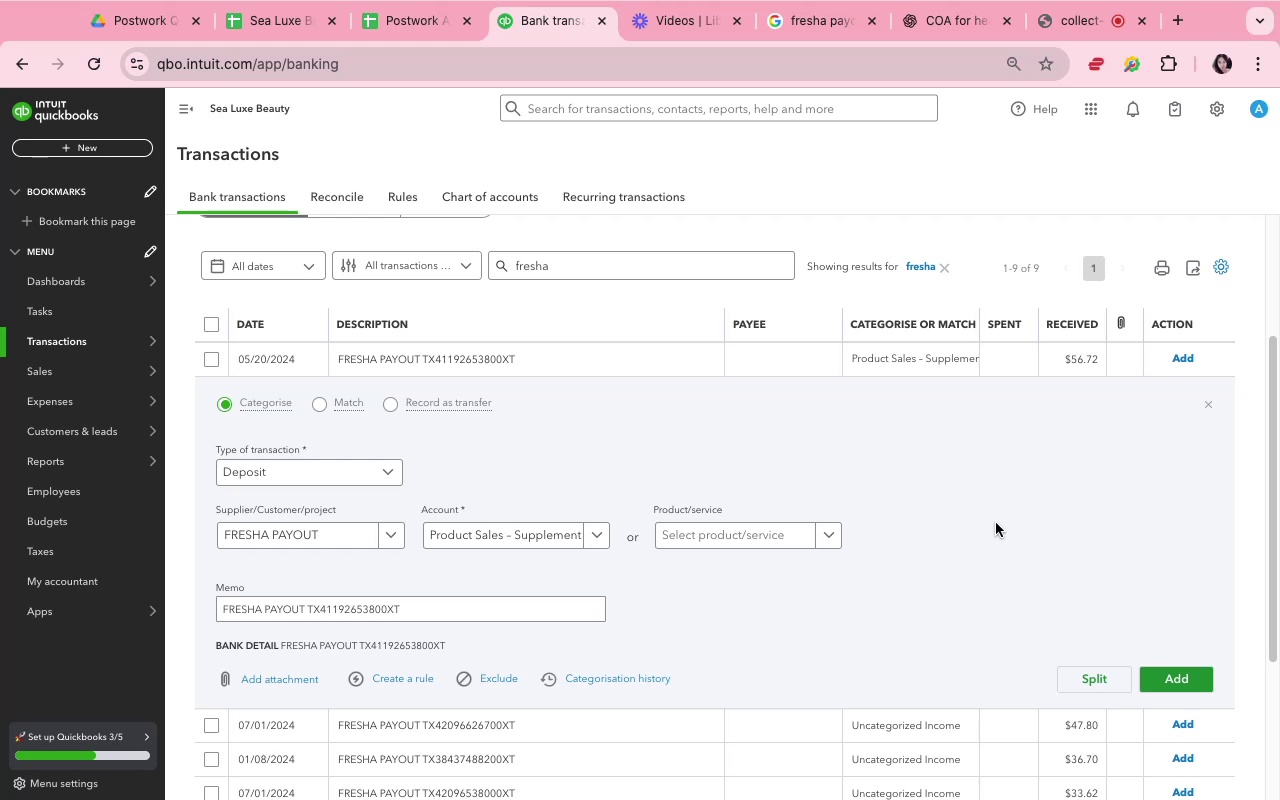 
wait(17.37)
 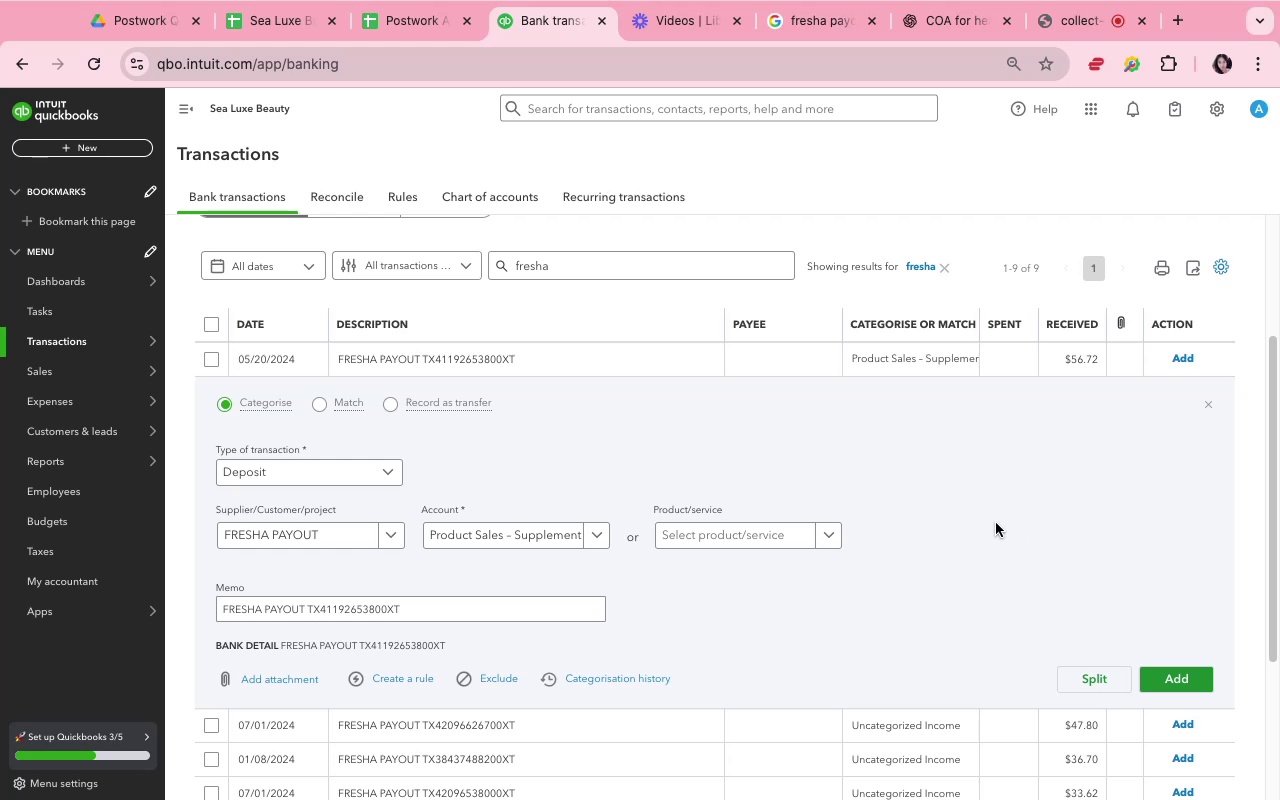 
left_click([1012, 531])
 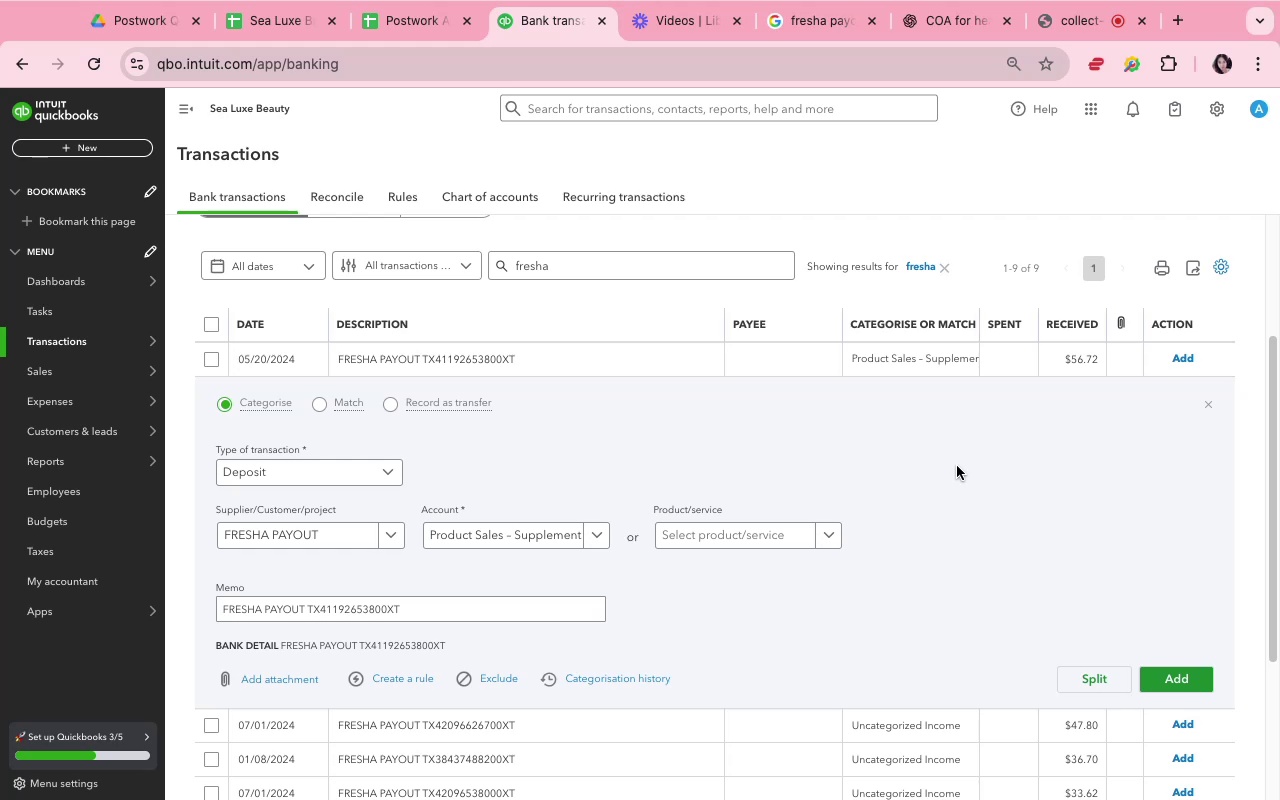 
wait(16.62)
 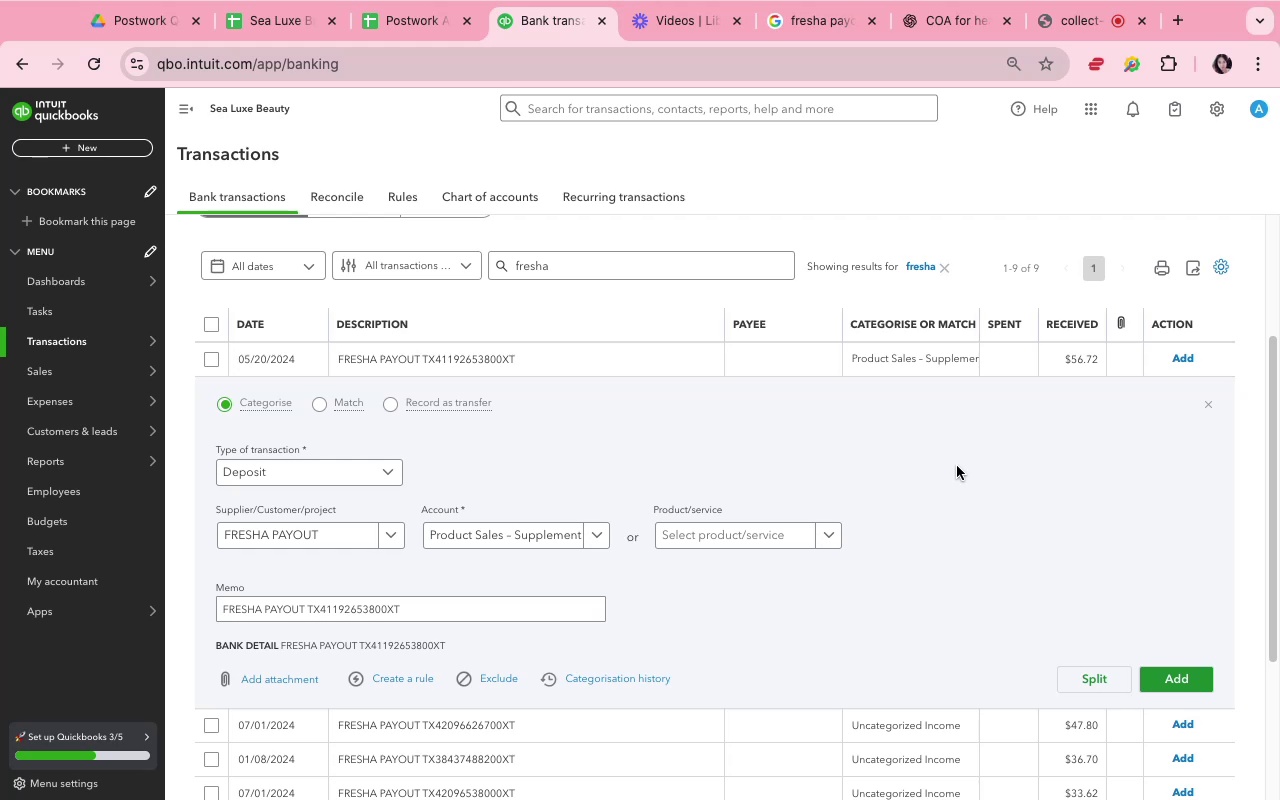 
left_click([970, 443])
 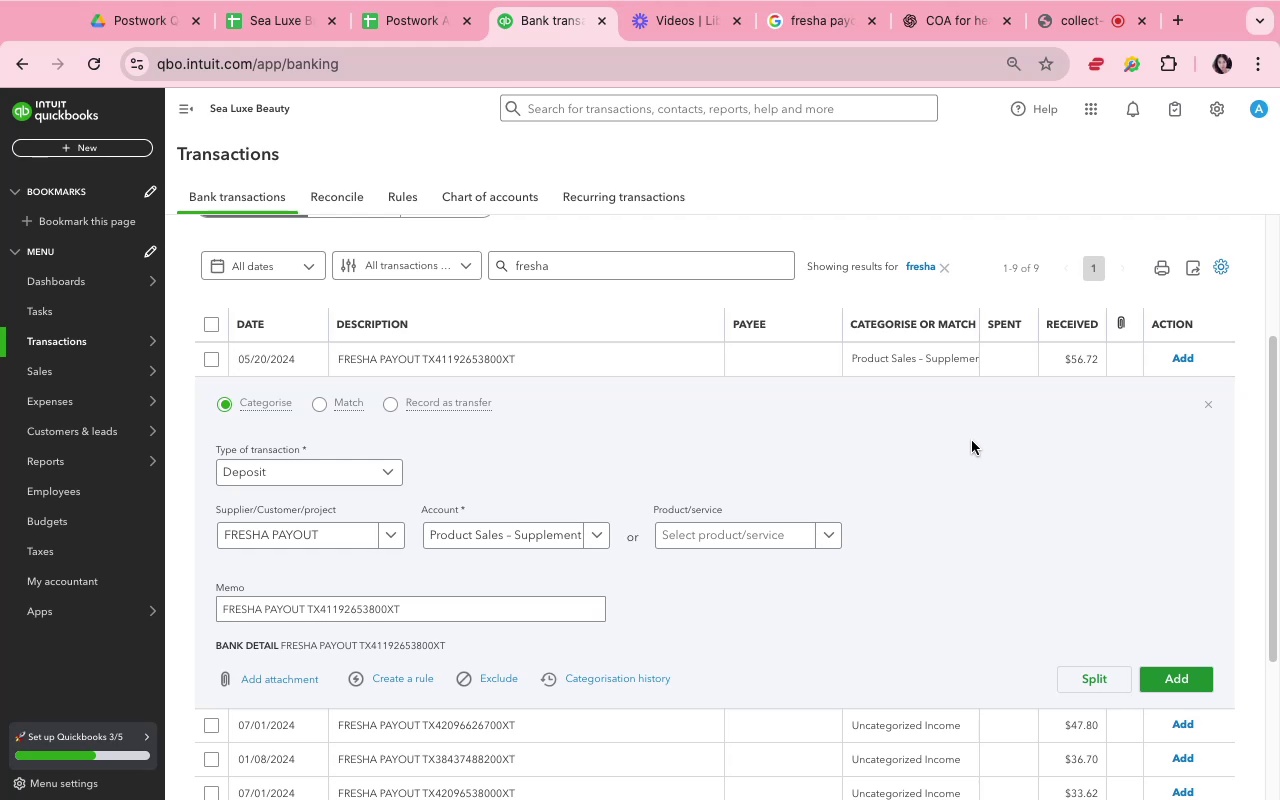 
wait(11.75)
 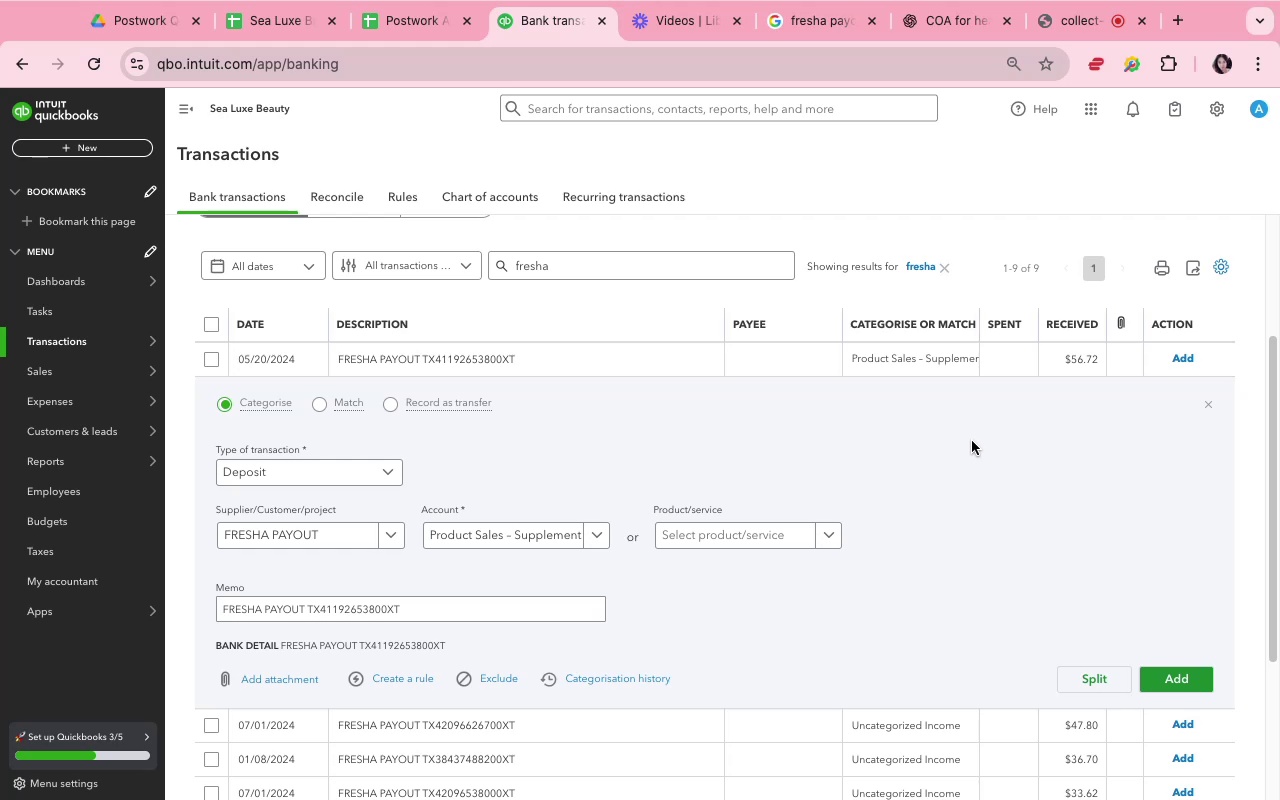 
left_click([974, 440])
 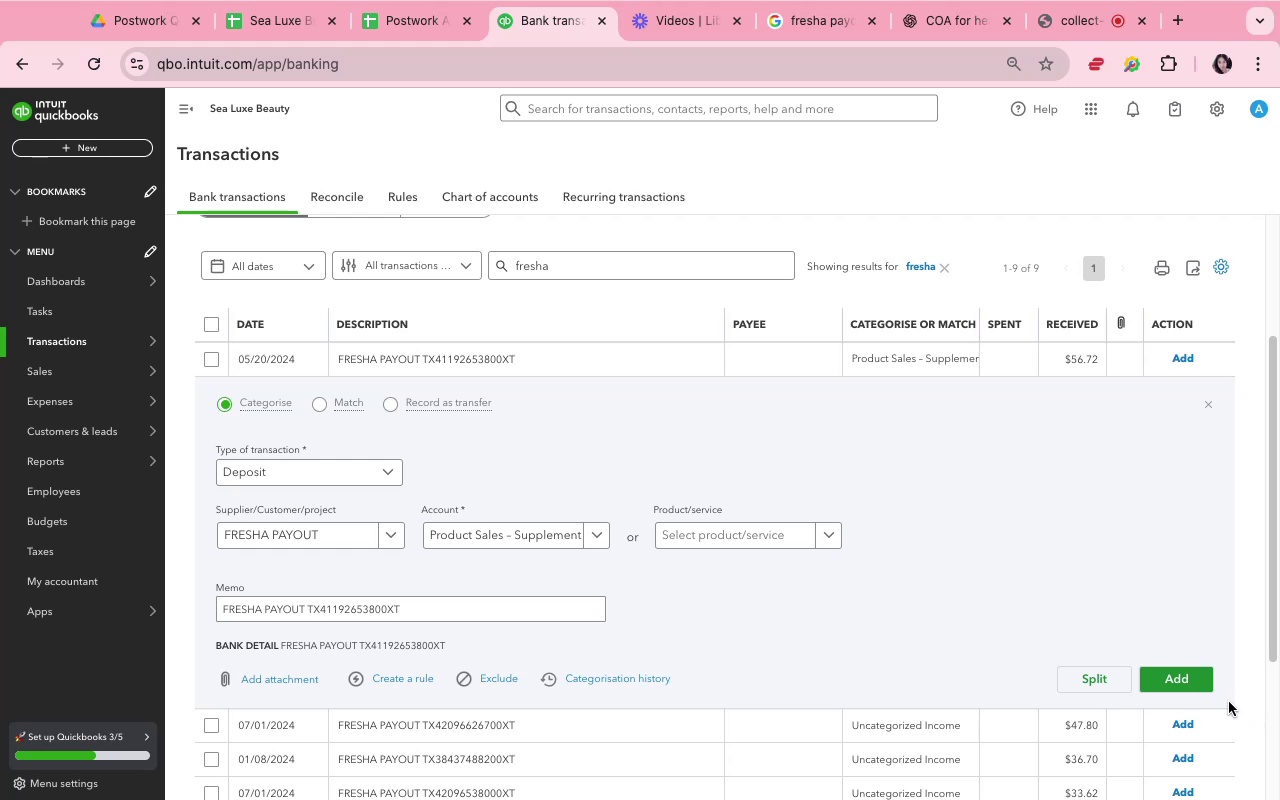 
left_click([1208, 685])
 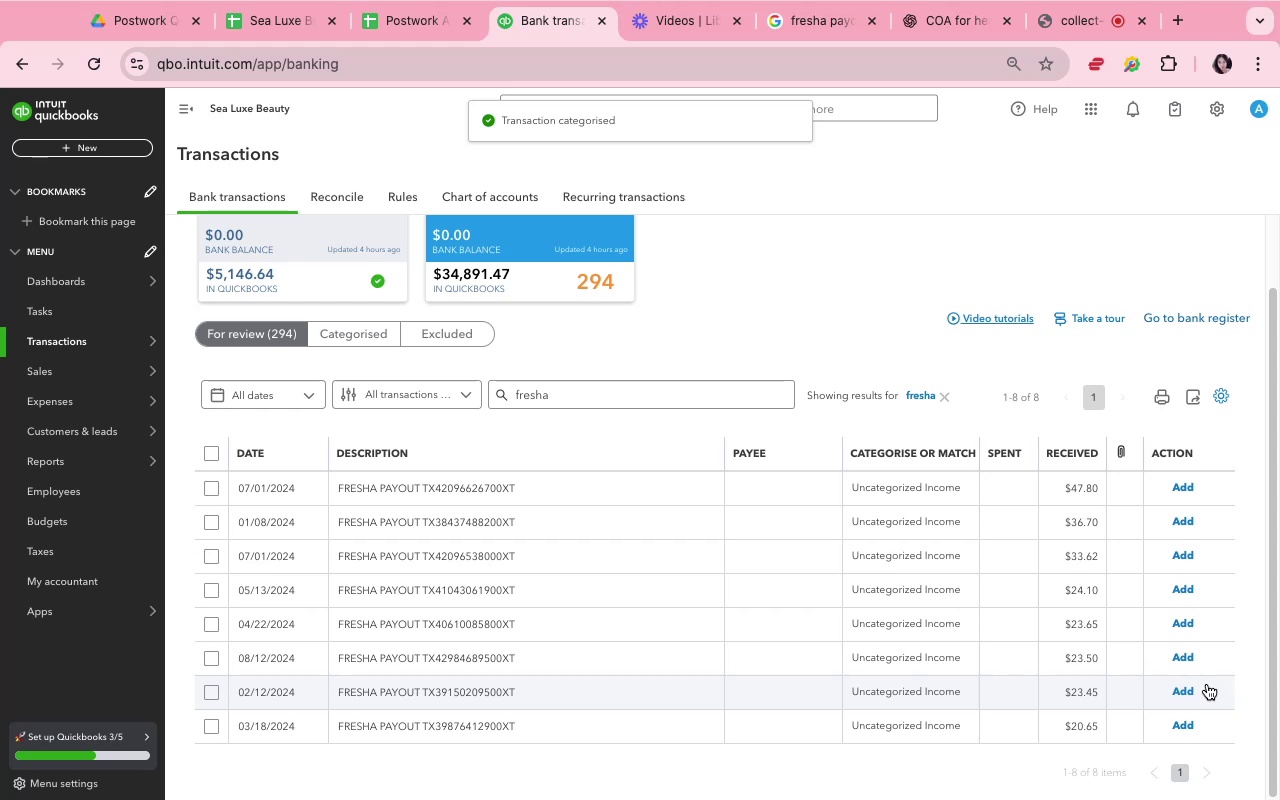 
wait(10.6)
 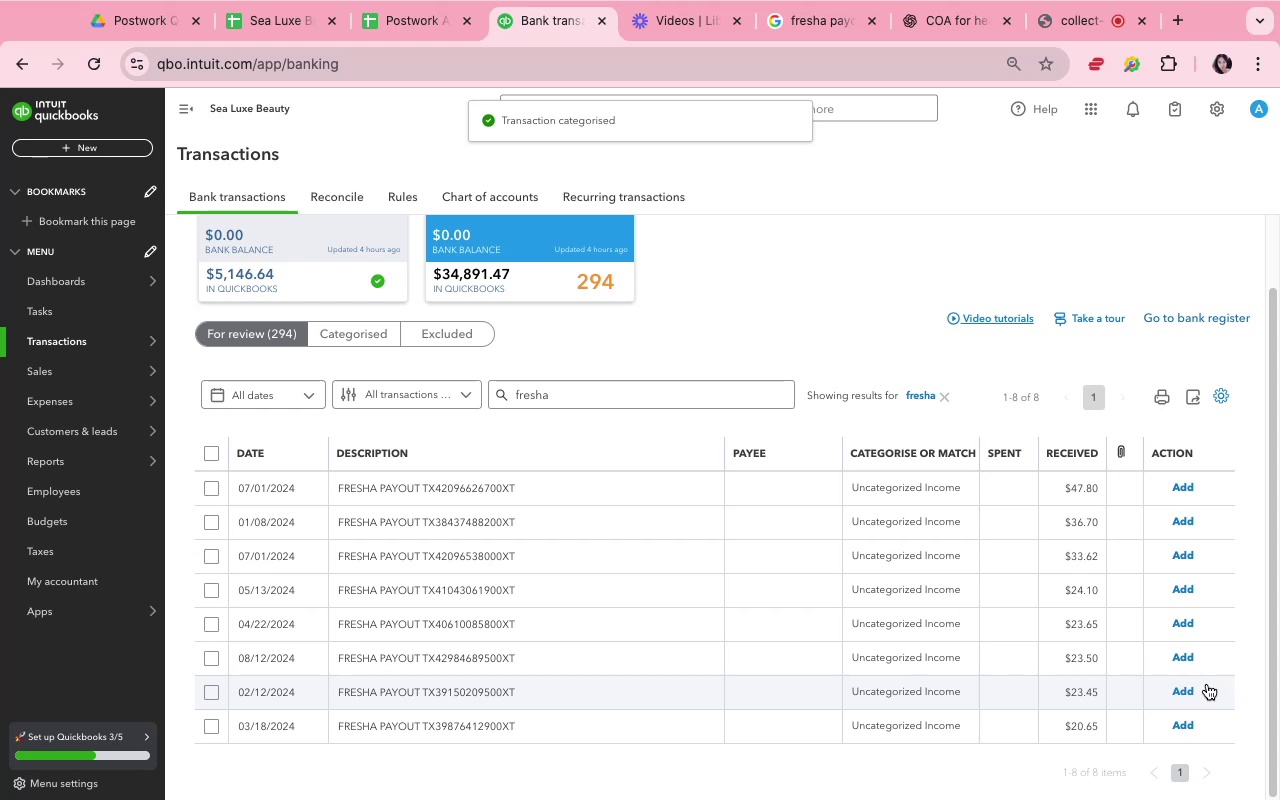 
left_click([906, 492])
 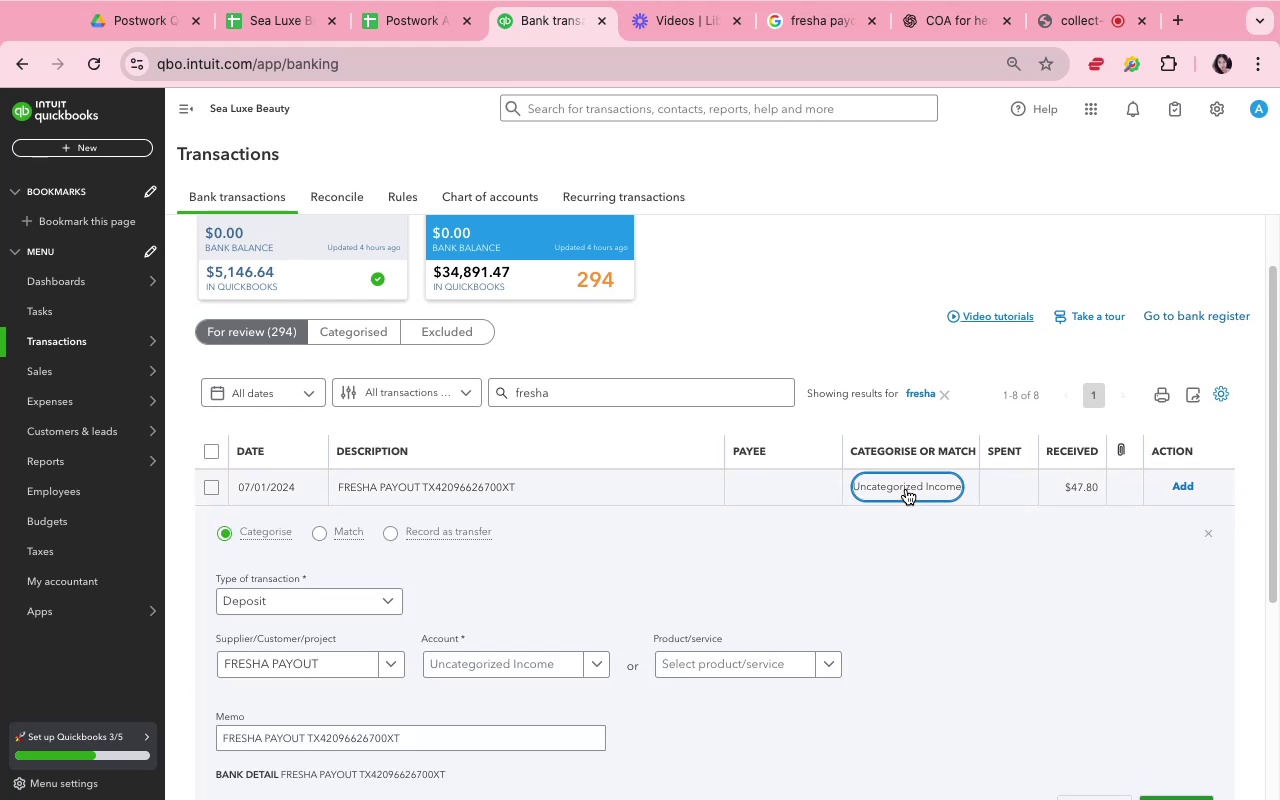 
left_click([946, 602])
 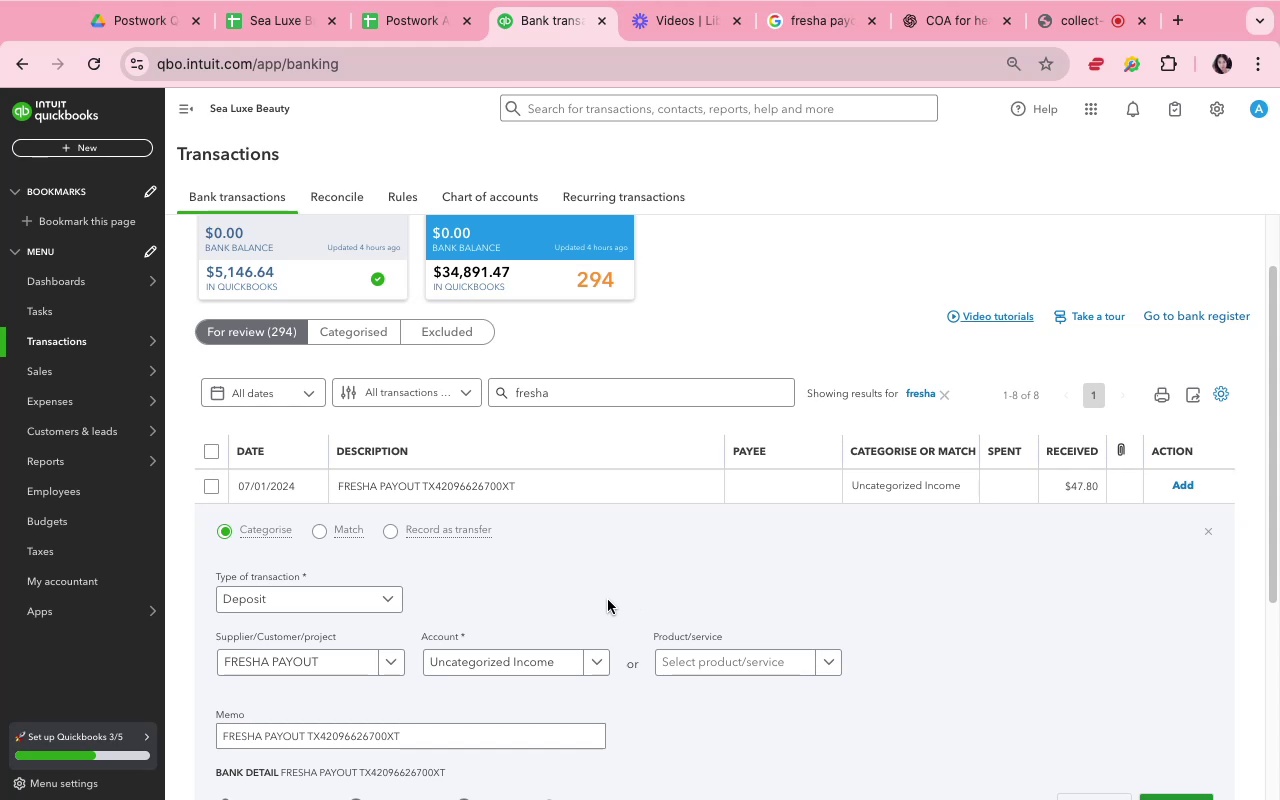 
left_click([585, 658])
 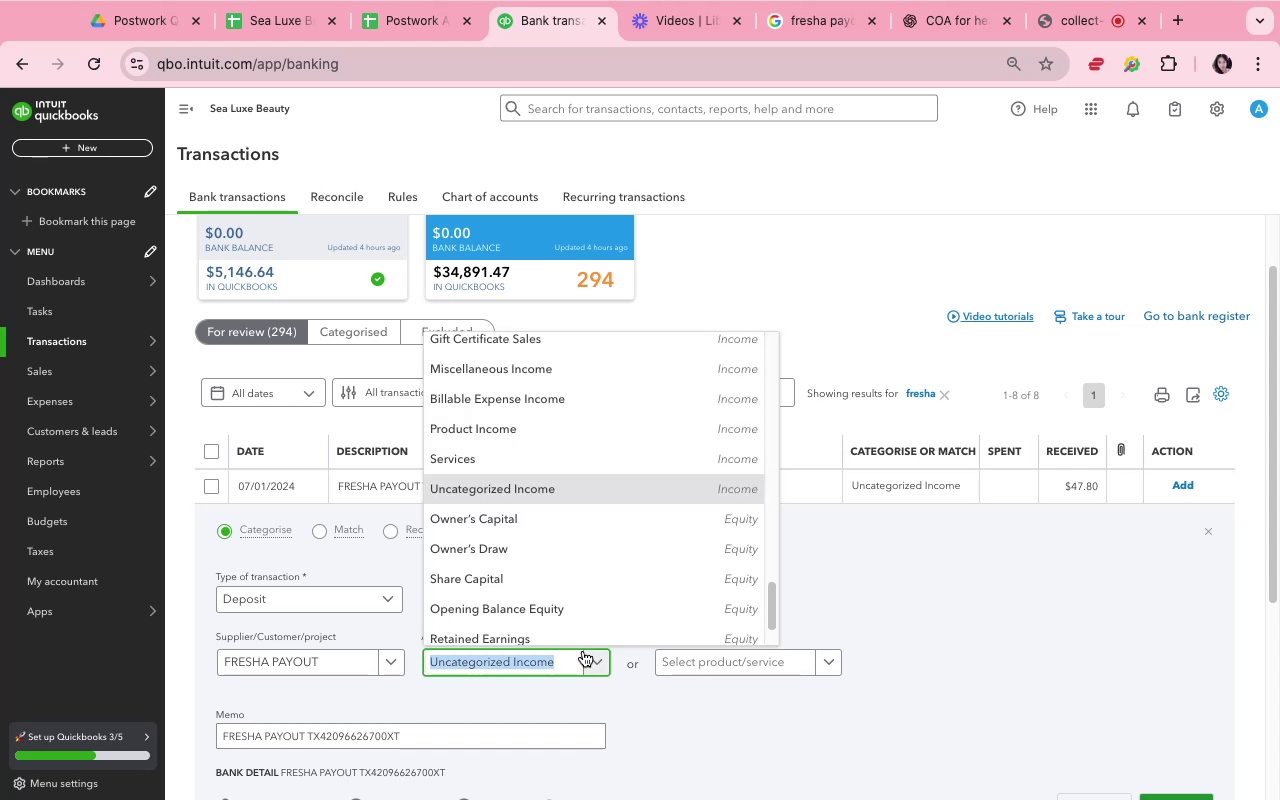 
scroll: coordinate [628, 480], scroll_direction: up, amount: 11.0
 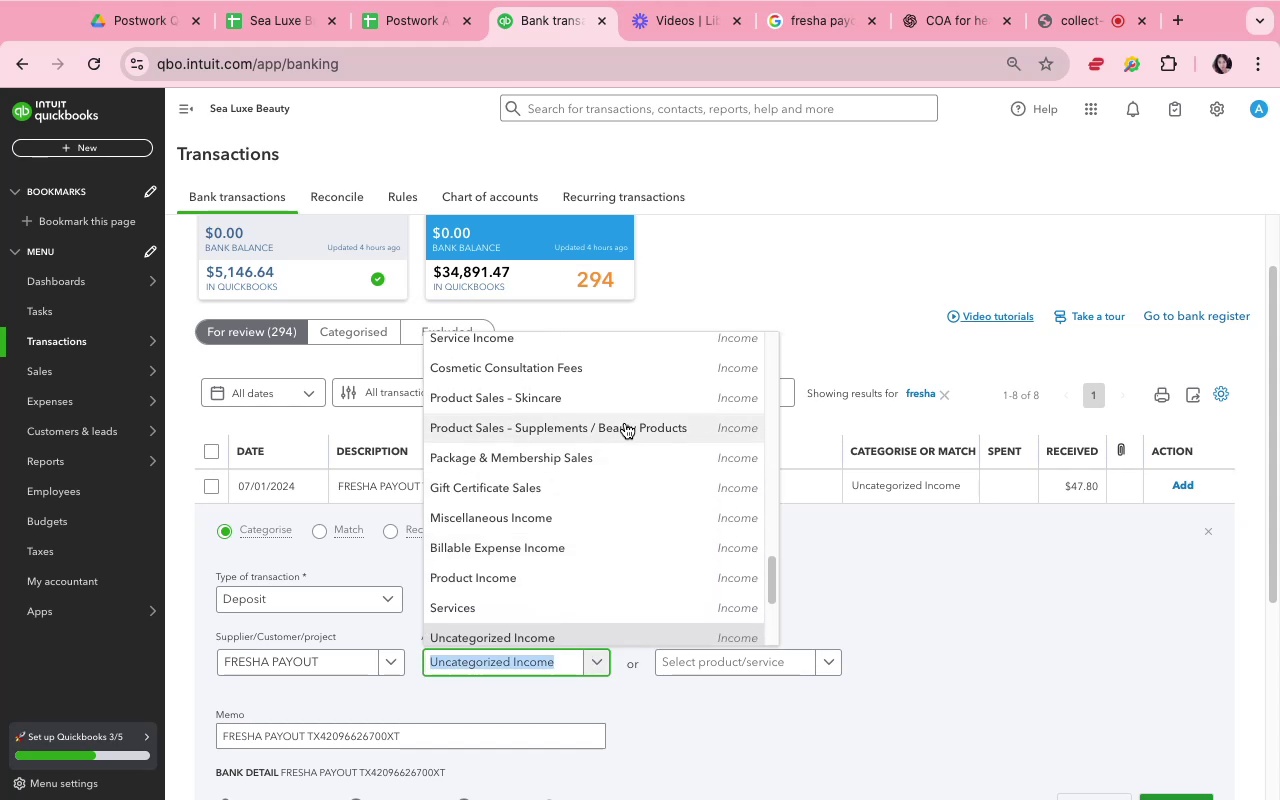 
left_click([625, 423])
 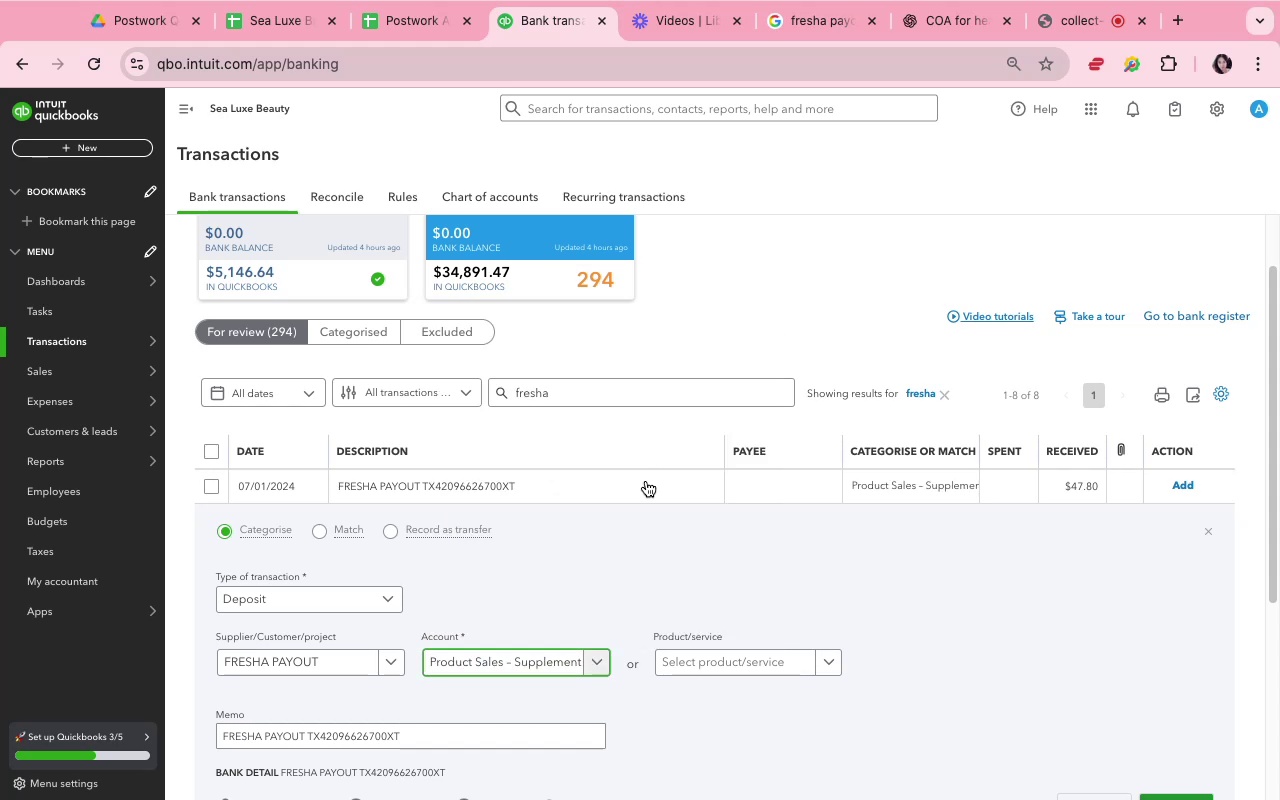 
left_click([677, 575])
 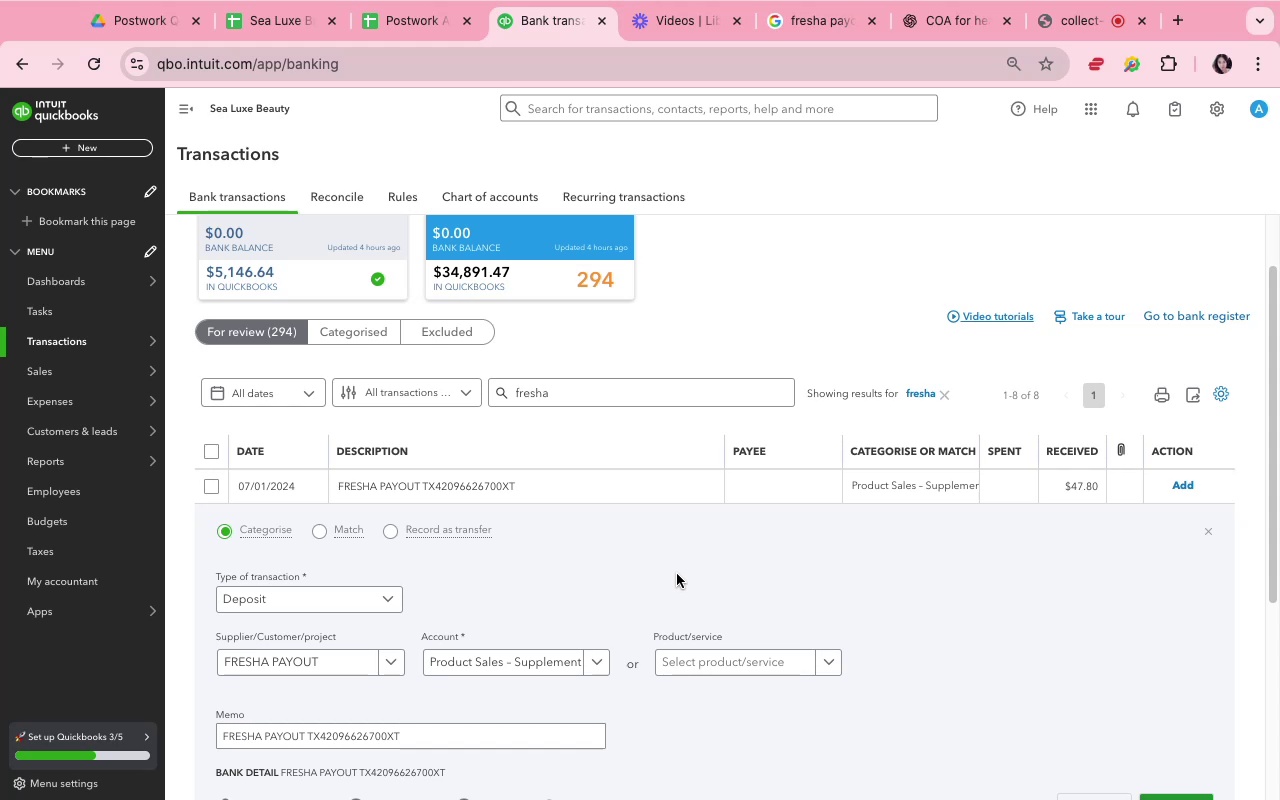 
left_click_drag(start_coordinate=[982, 597], to_coordinate=[973, 589])
 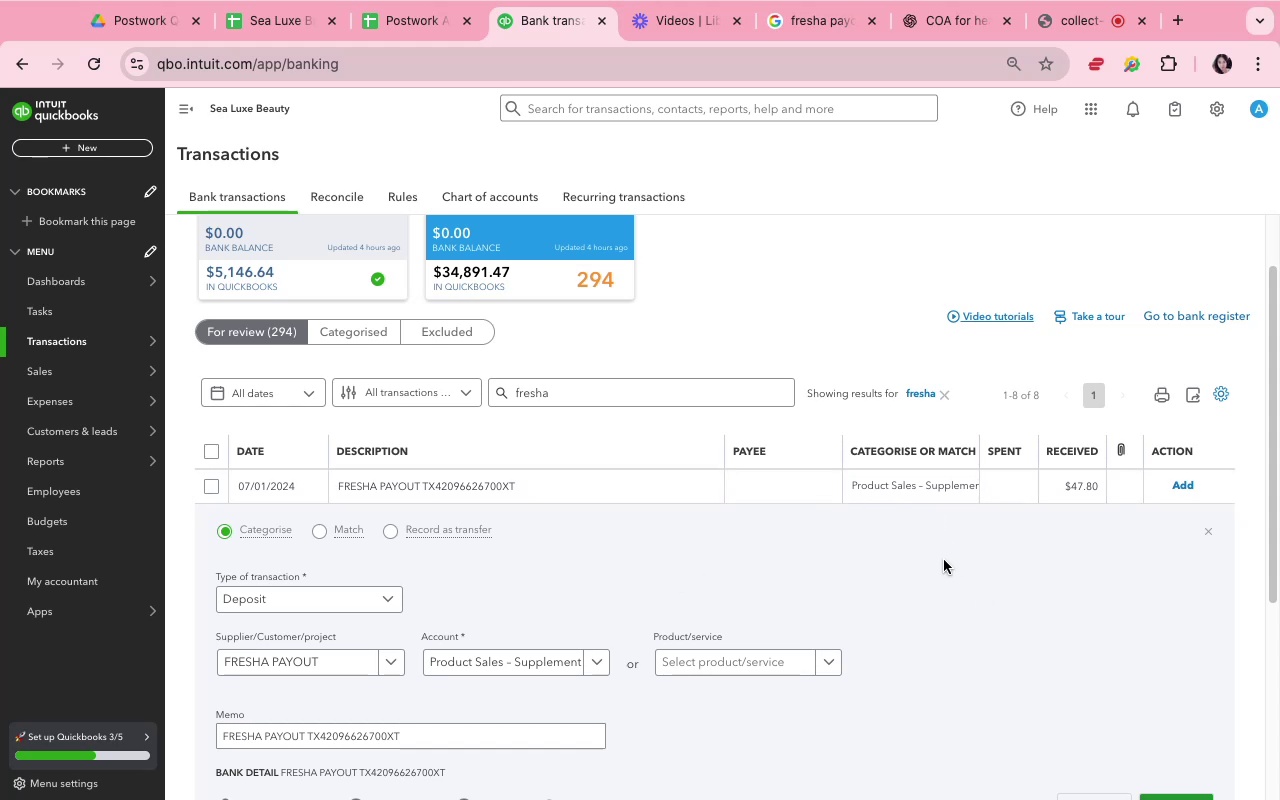 
scroll: coordinate [944, 560], scroll_direction: down, amount: 6.0
 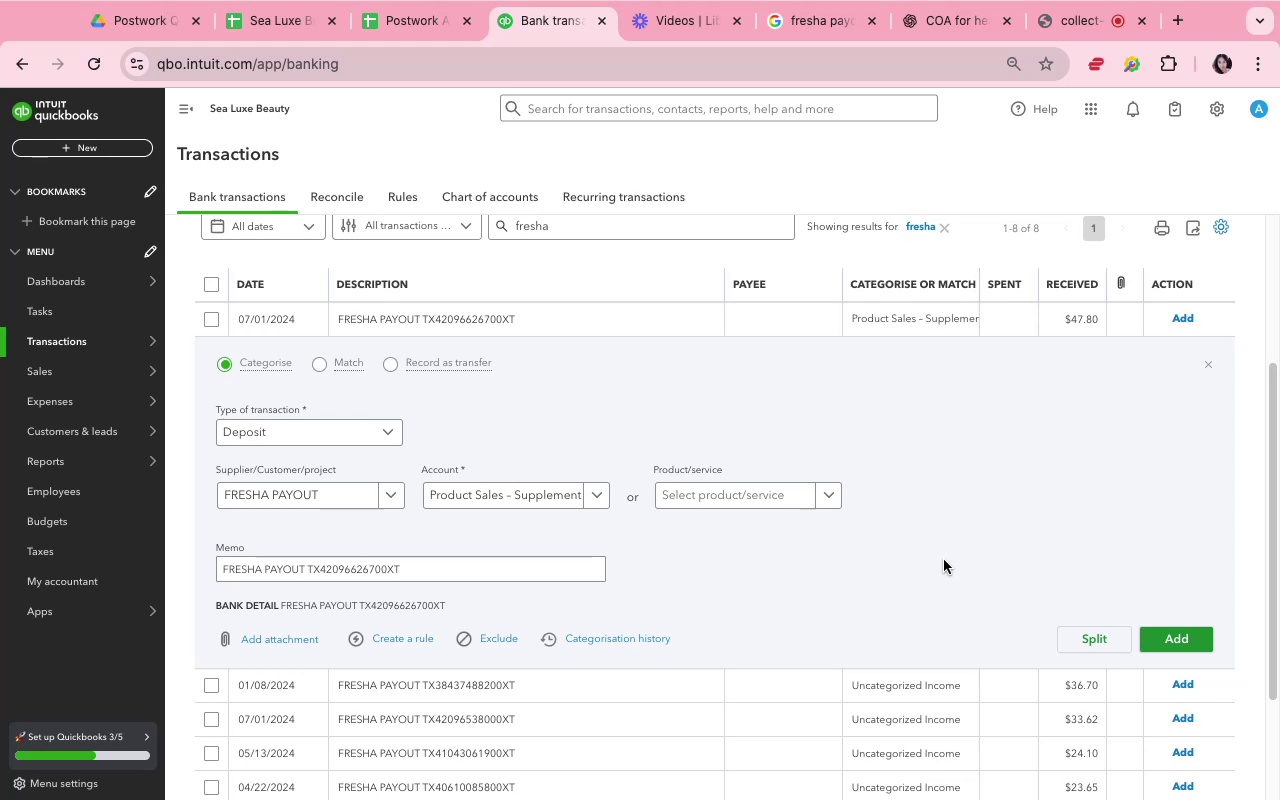 
wait(15.67)
 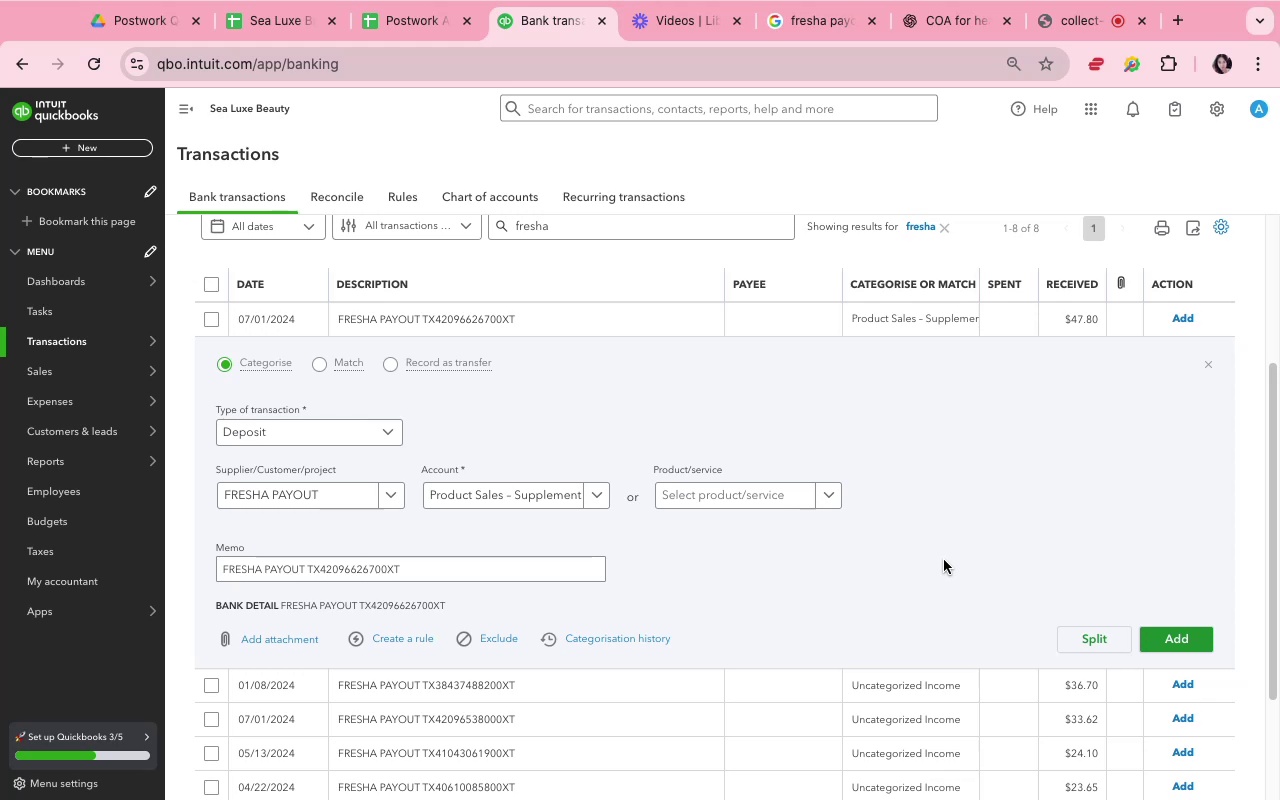 
left_click([1098, 558])
 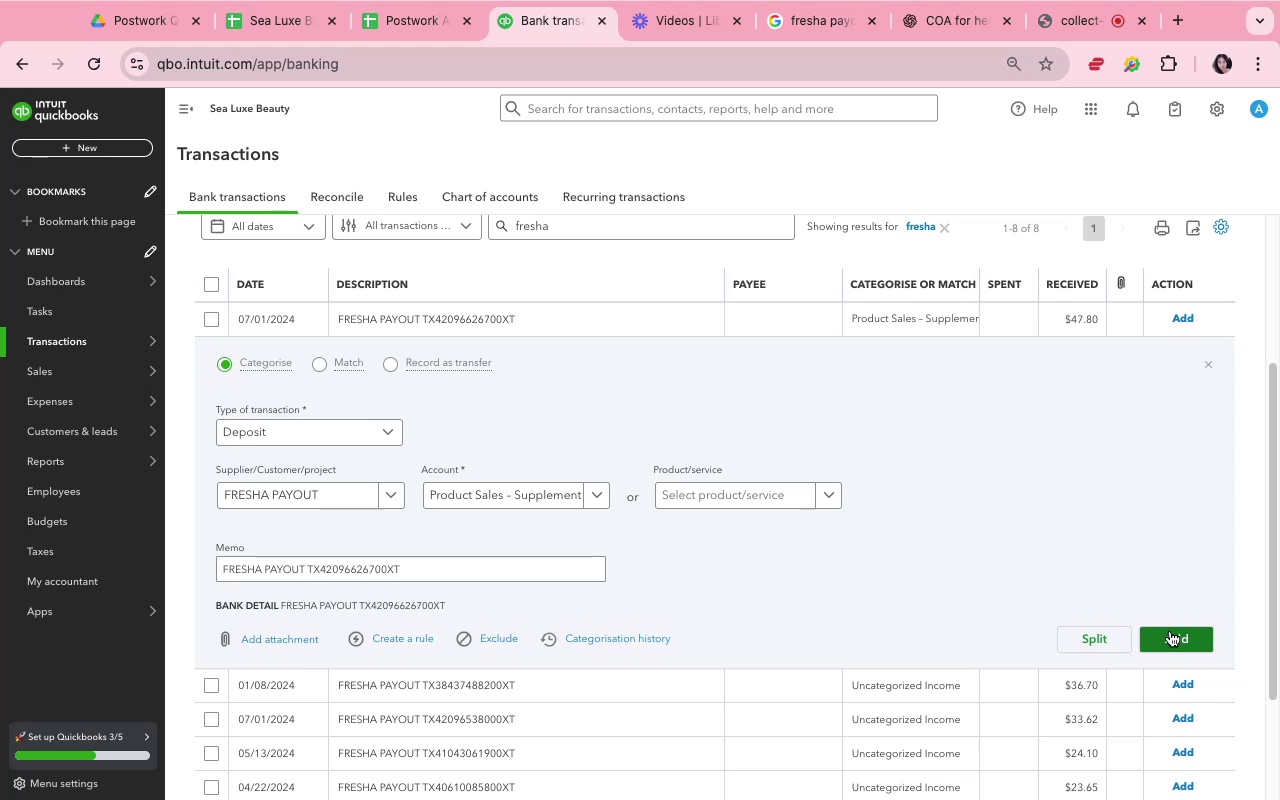 
wait(10.93)
 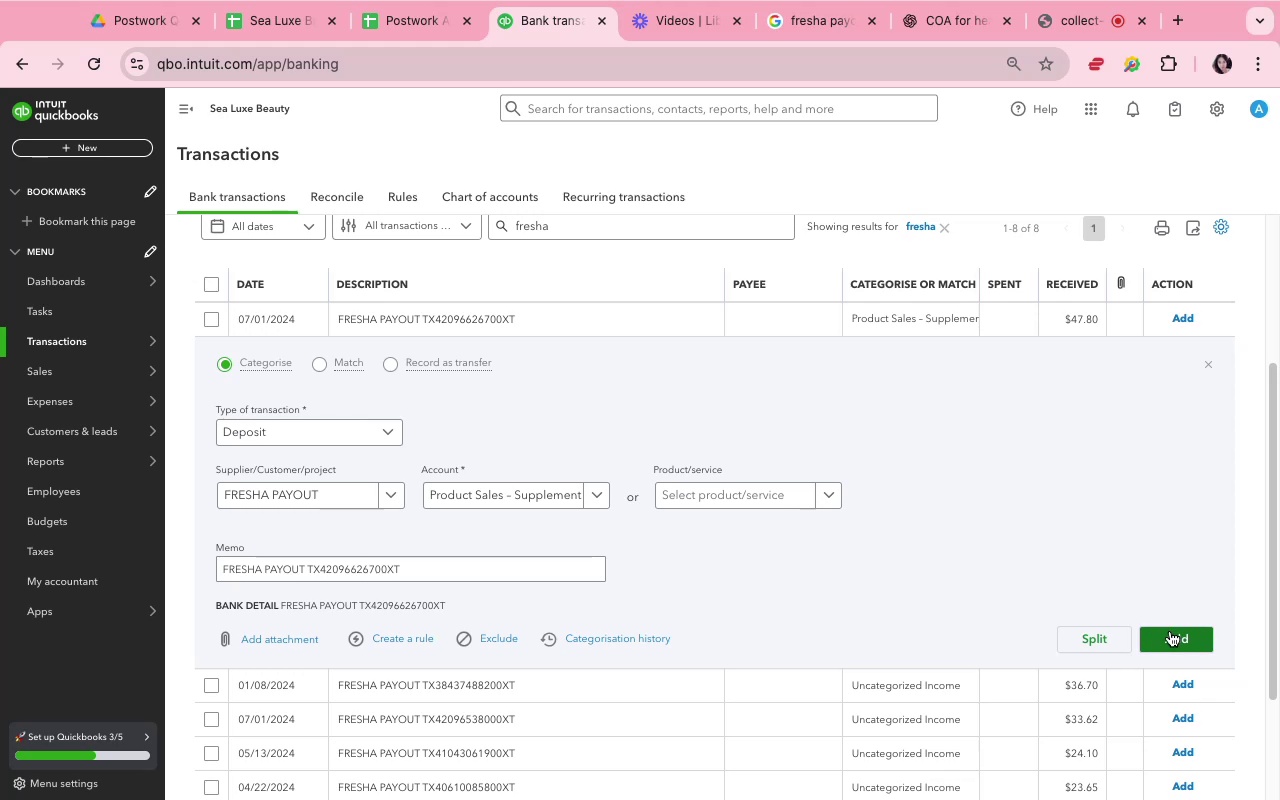 
left_click([961, 514])
 